 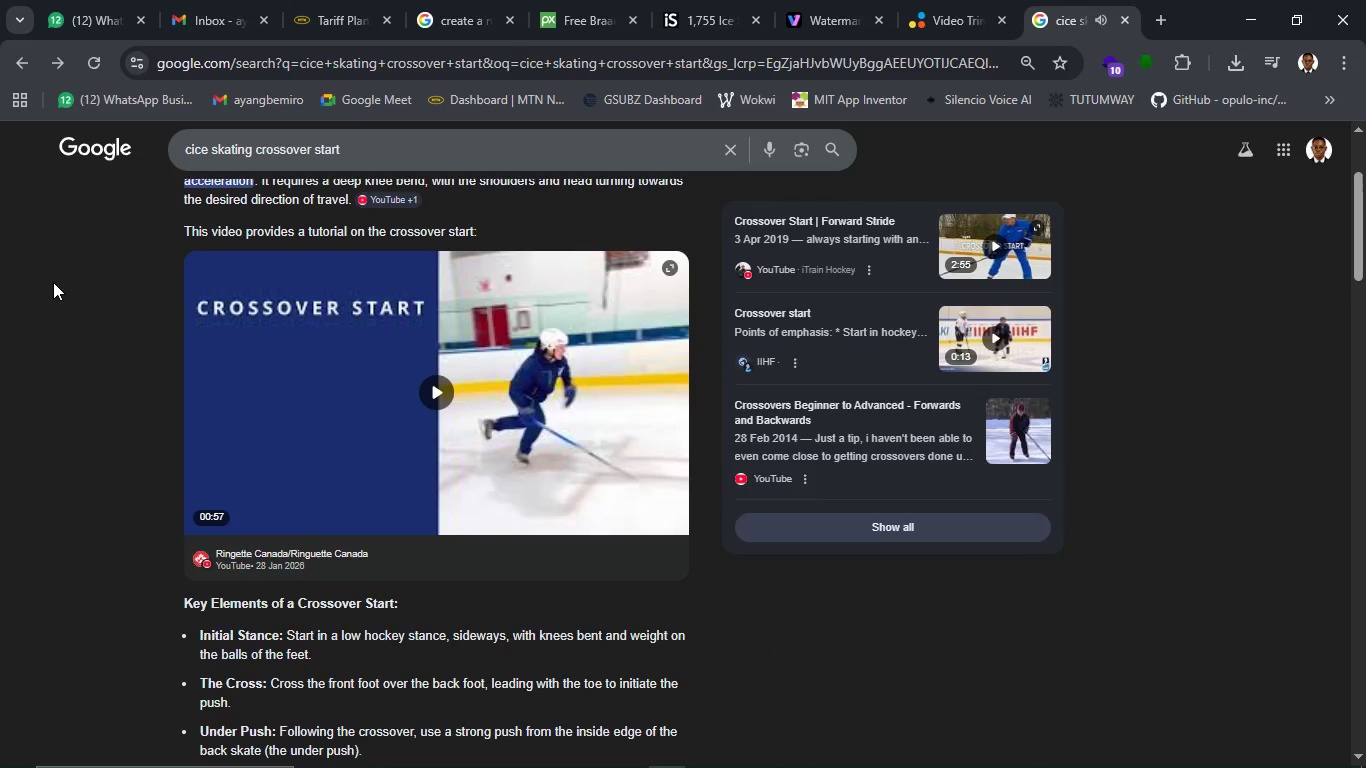 
left_click([689, 16])
 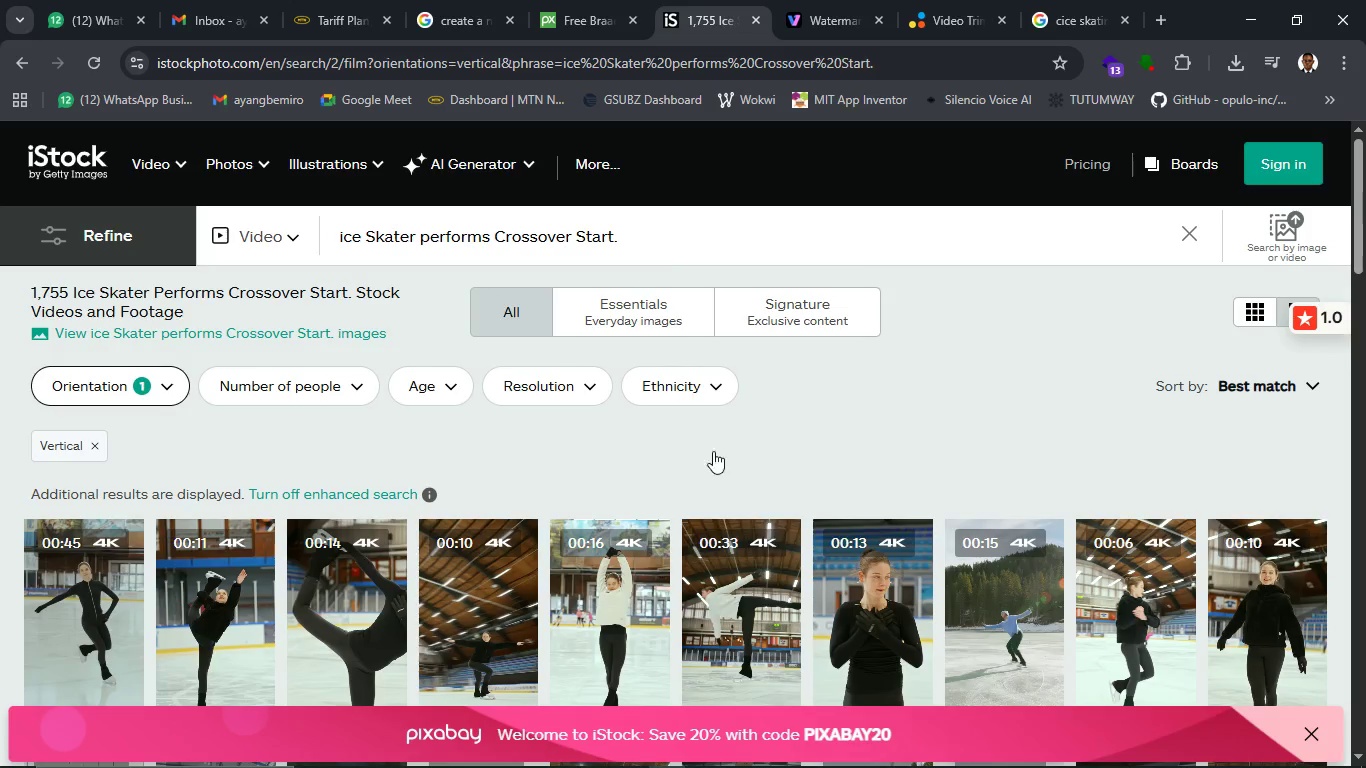 
scroll: coordinate [694, 544], scroll_direction: down, amount: 10.0
 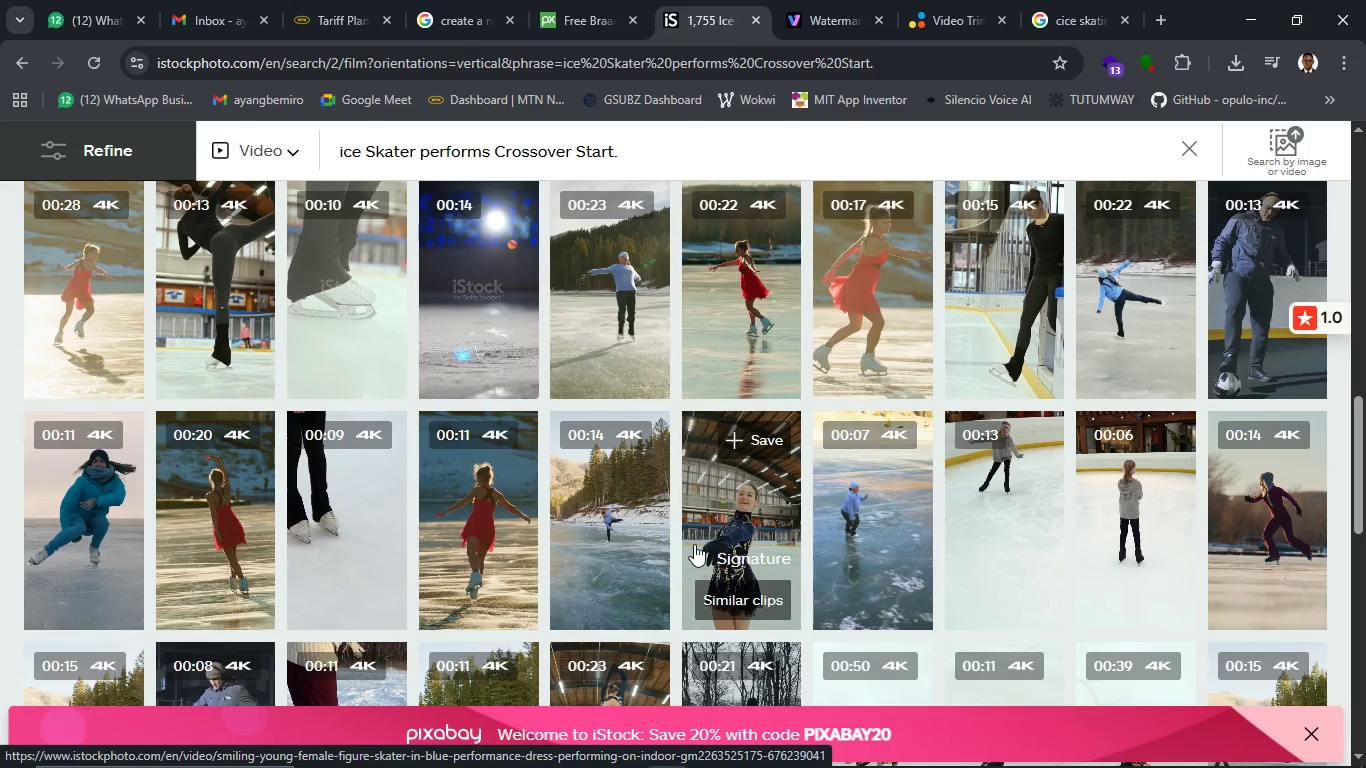 
scroll: coordinate [690, 542], scroll_direction: up, amount: 9.0
 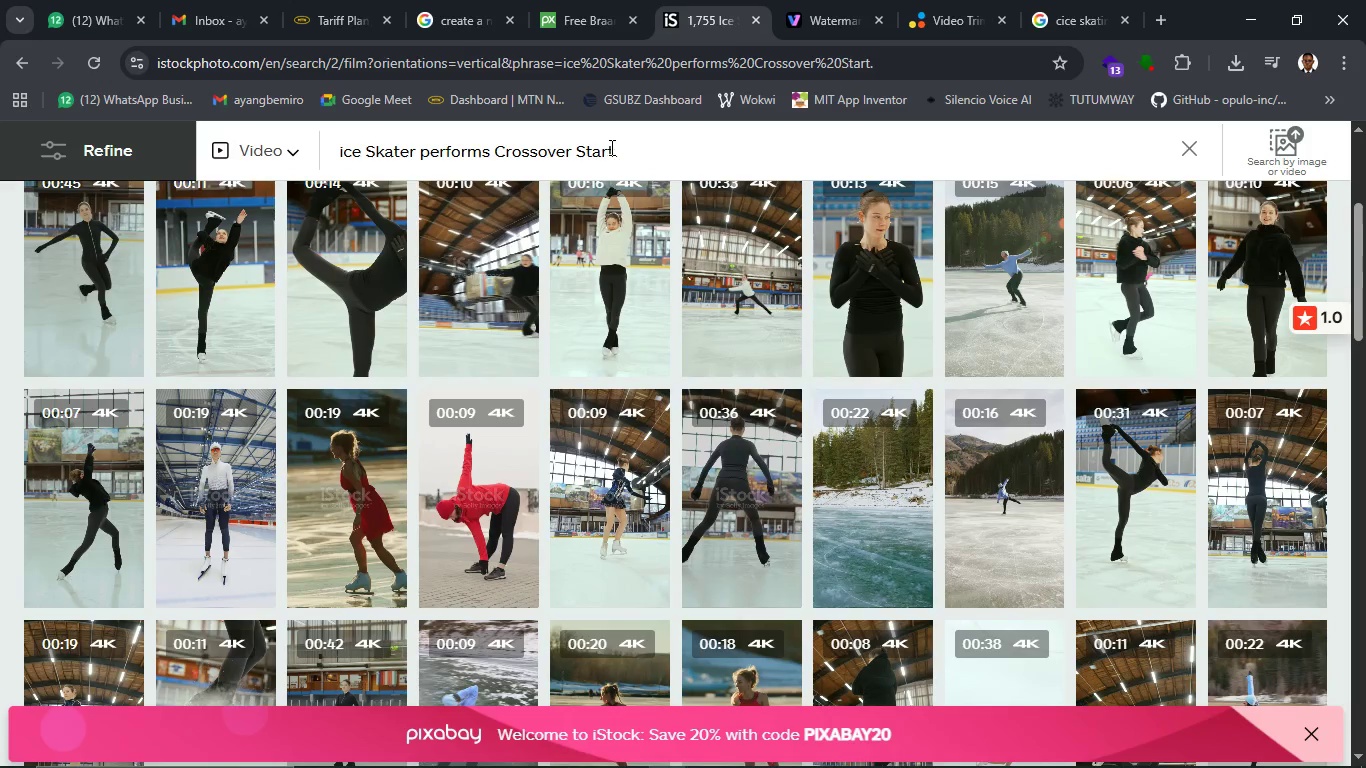 
left_click([613, 147])
 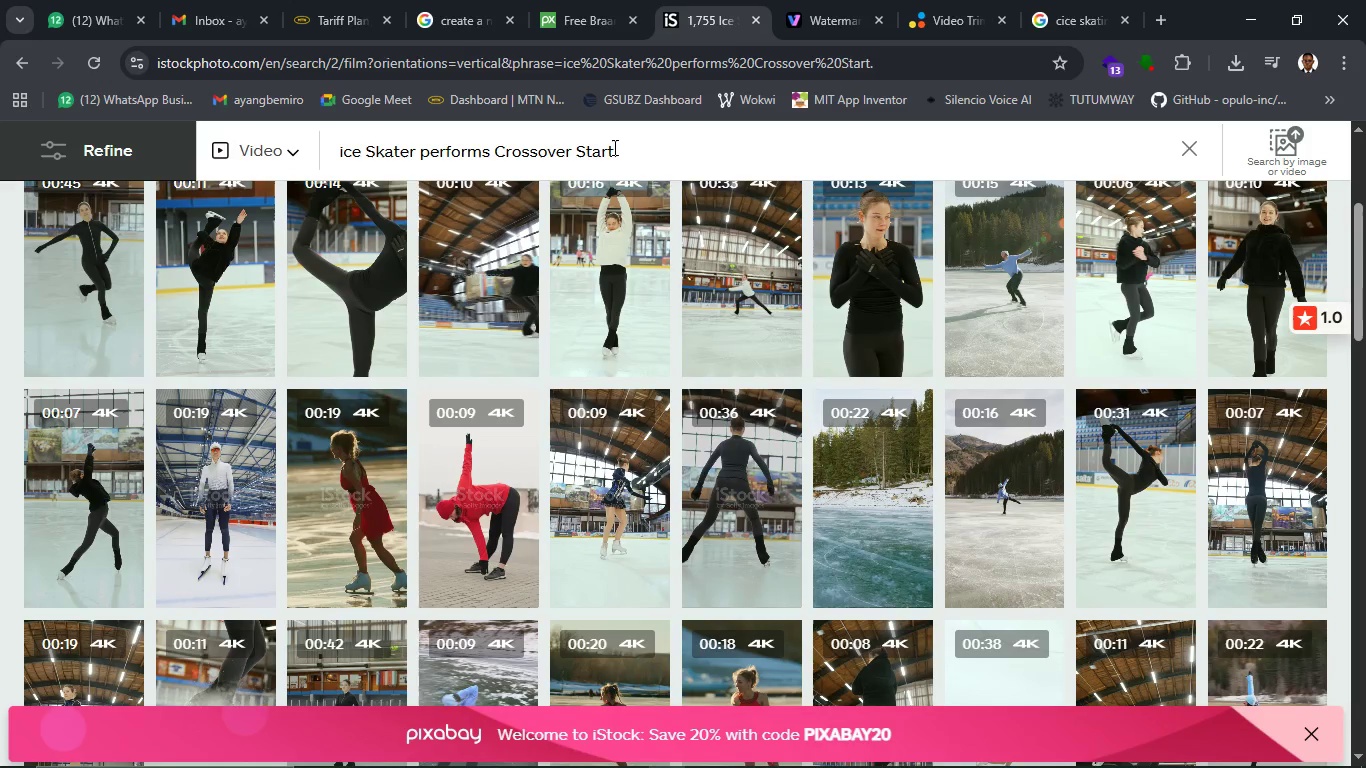 
hold_key(key=Backspace, duration=0.92)
 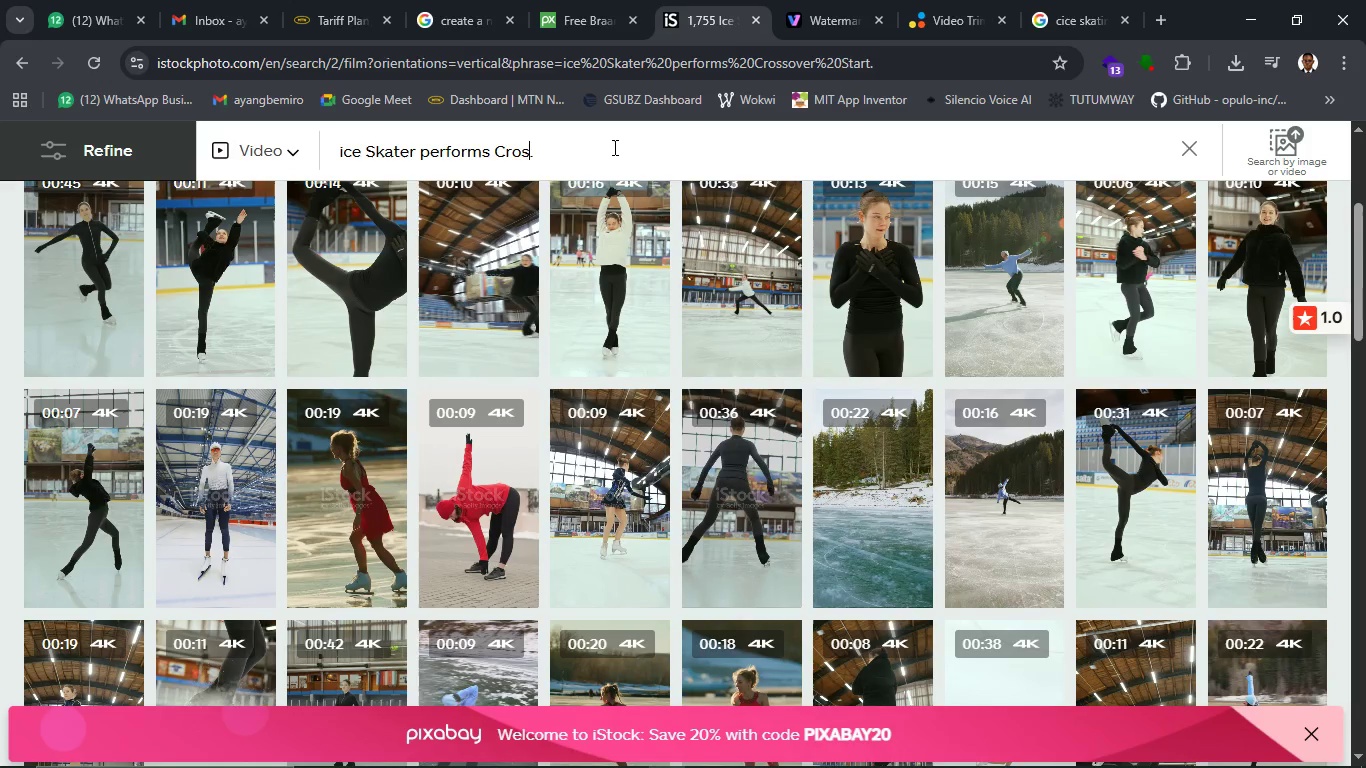 
hold_key(key=Backspace, duration=0.8)
 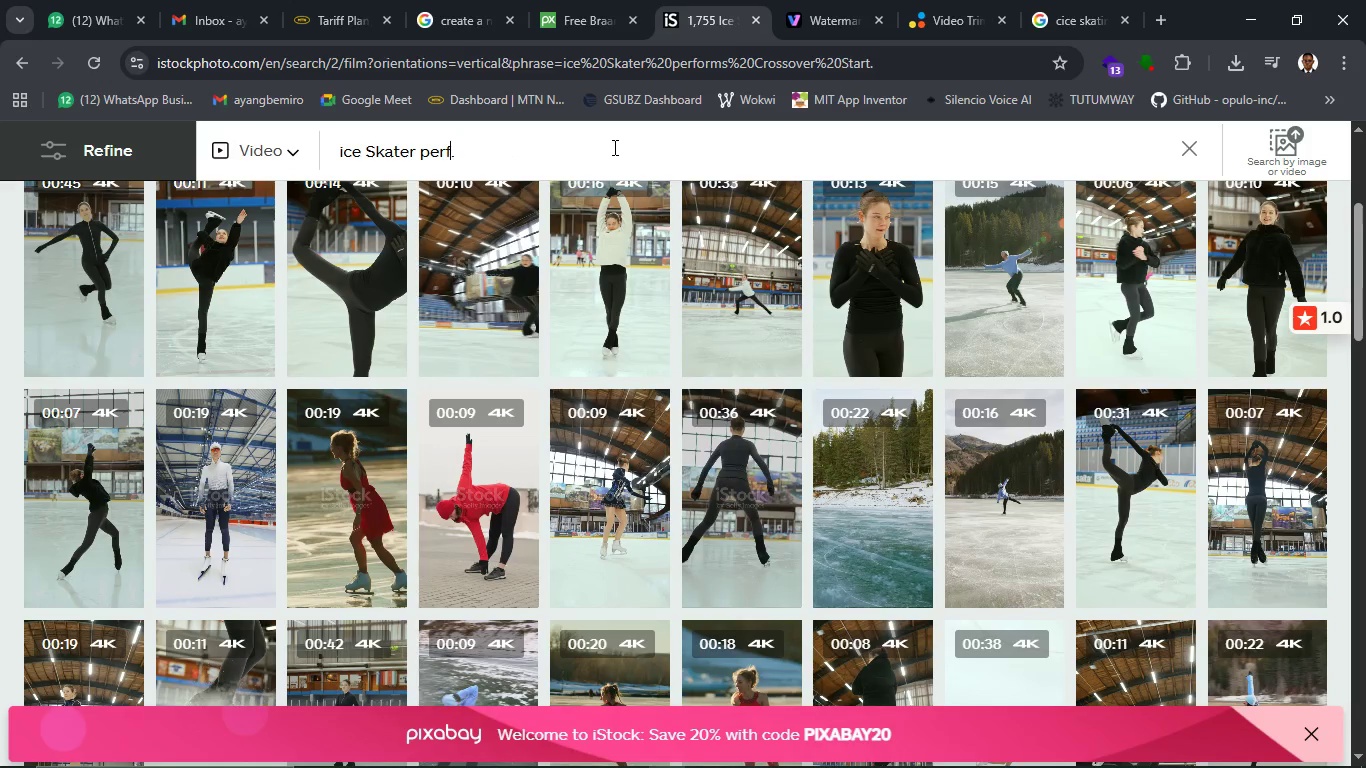 
key(Backspace)
key(Backspace)
key(Backspace)
key(Backspace)
key(Backspace)
type(acel)
key(Backspace)
key(Backspace)
type(ce)
 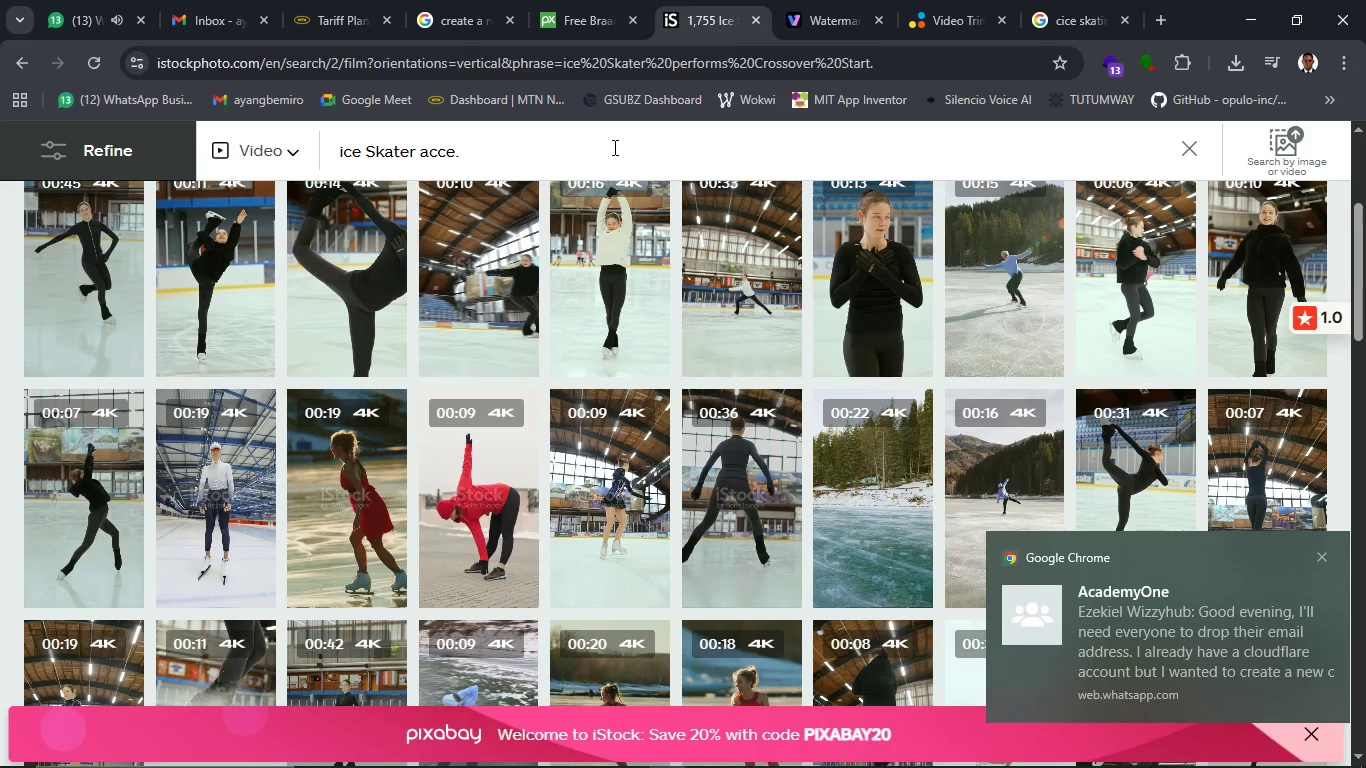 
type(lerate)
 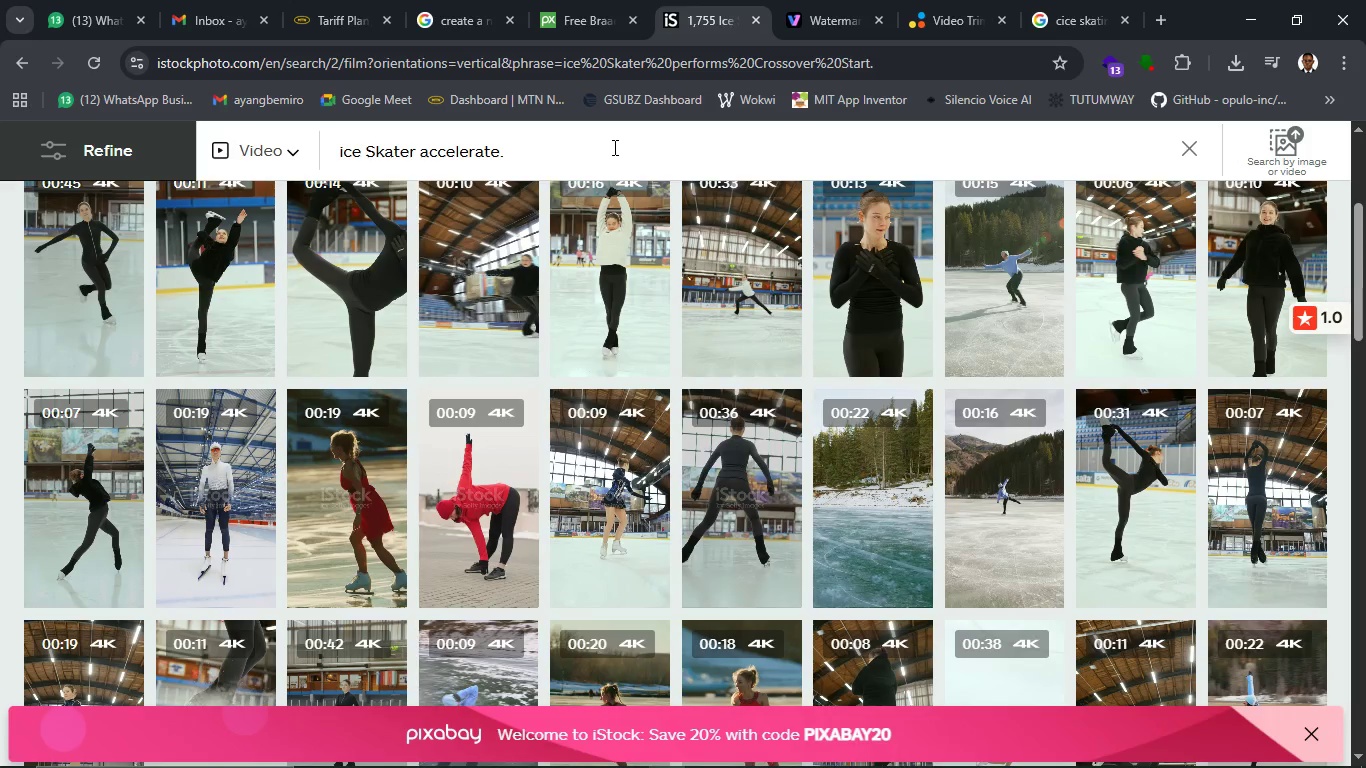 
key(Enter)
 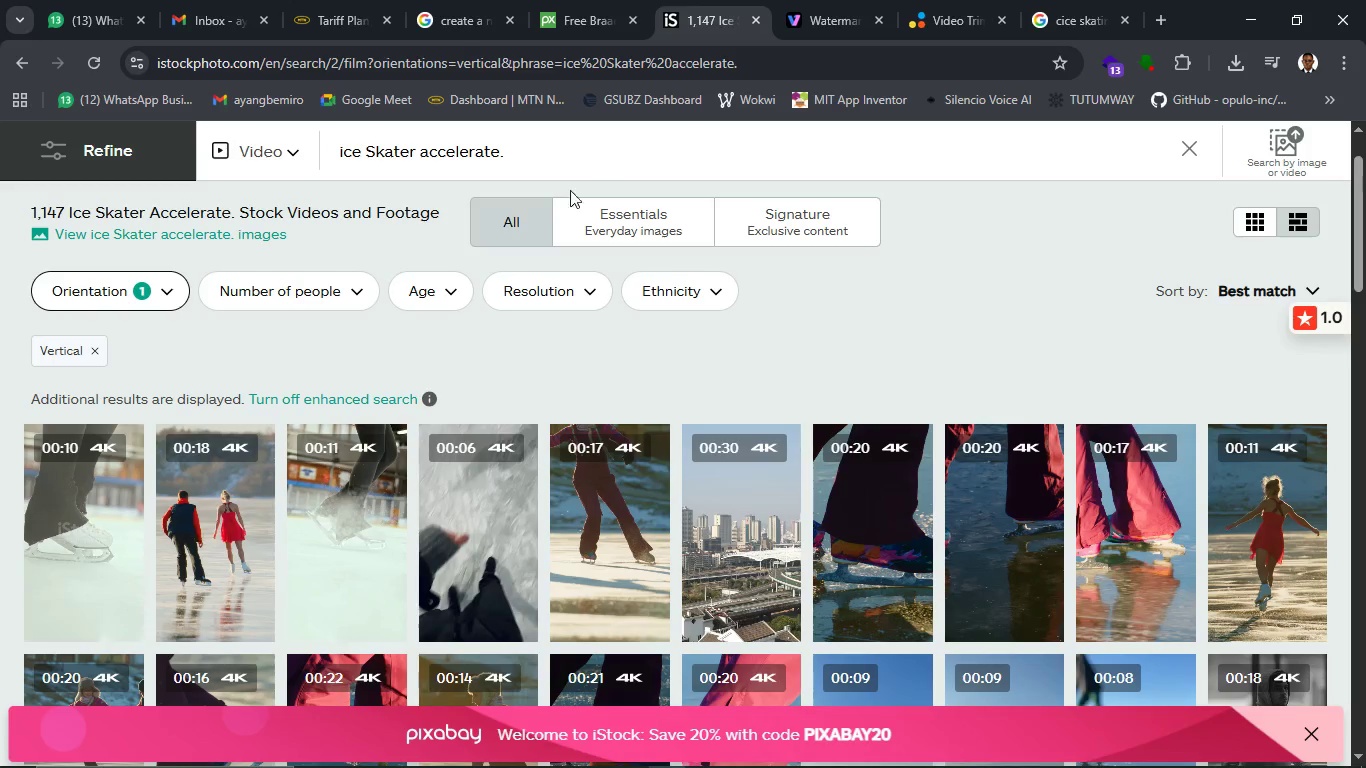 
wait(5.19)
 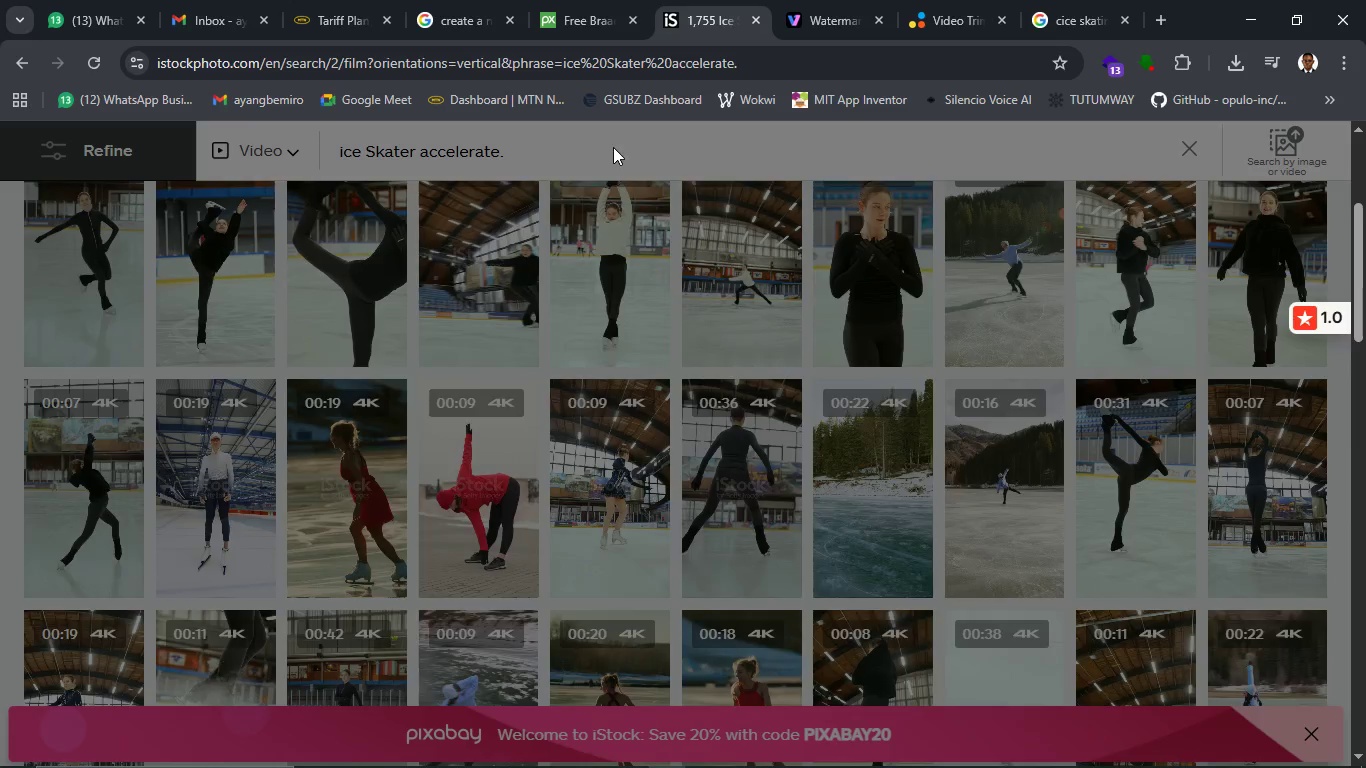 
scroll: coordinate [561, 429], scroll_direction: down, amount: 1.0
 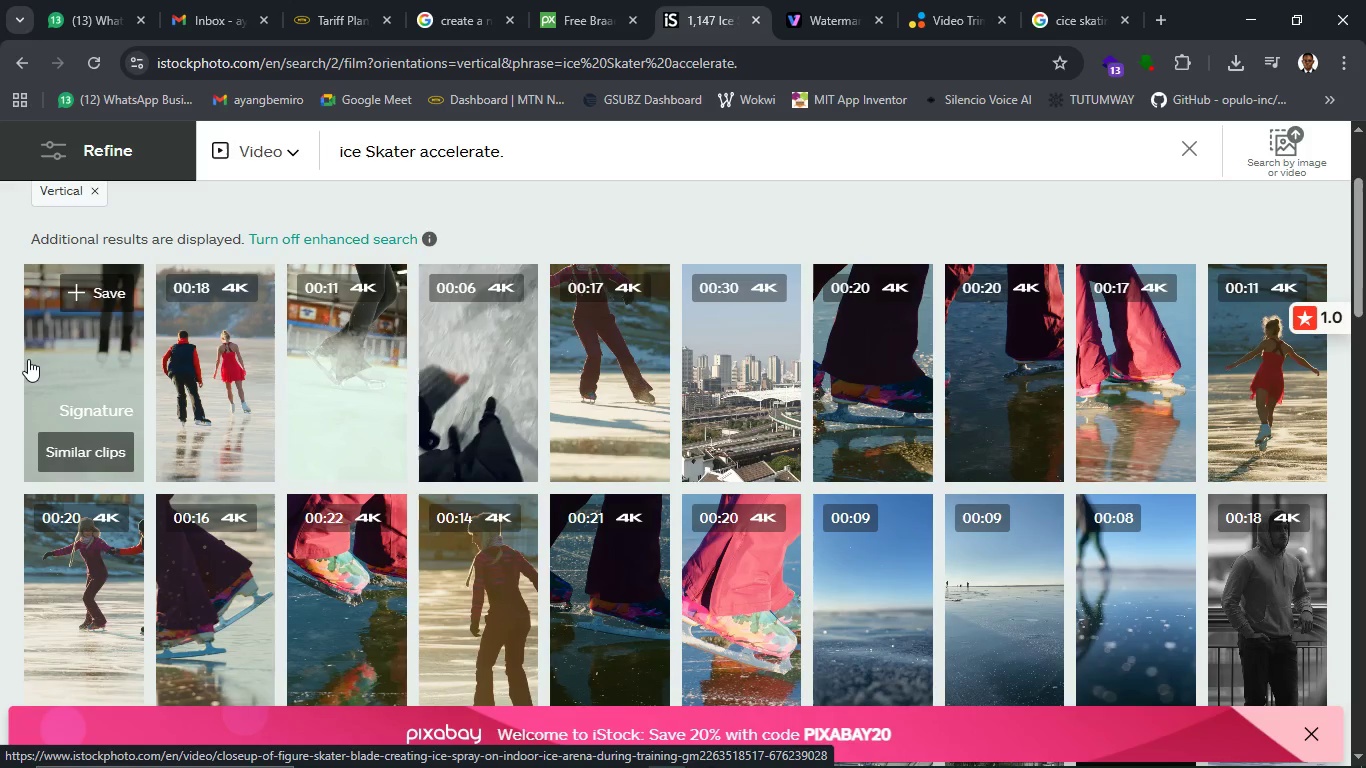 
wait(9.93)
 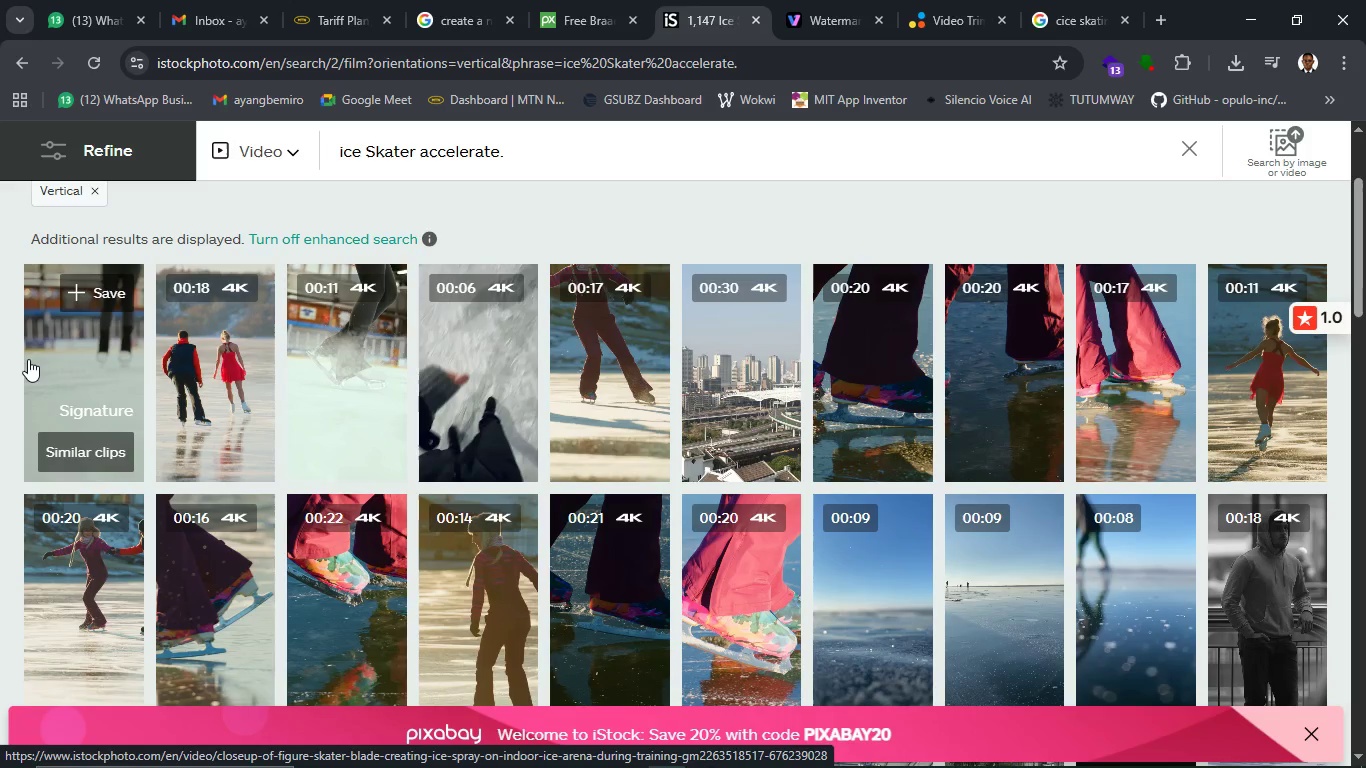 
scroll: coordinate [302, 507], scroll_direction: down, amount: 5.0
 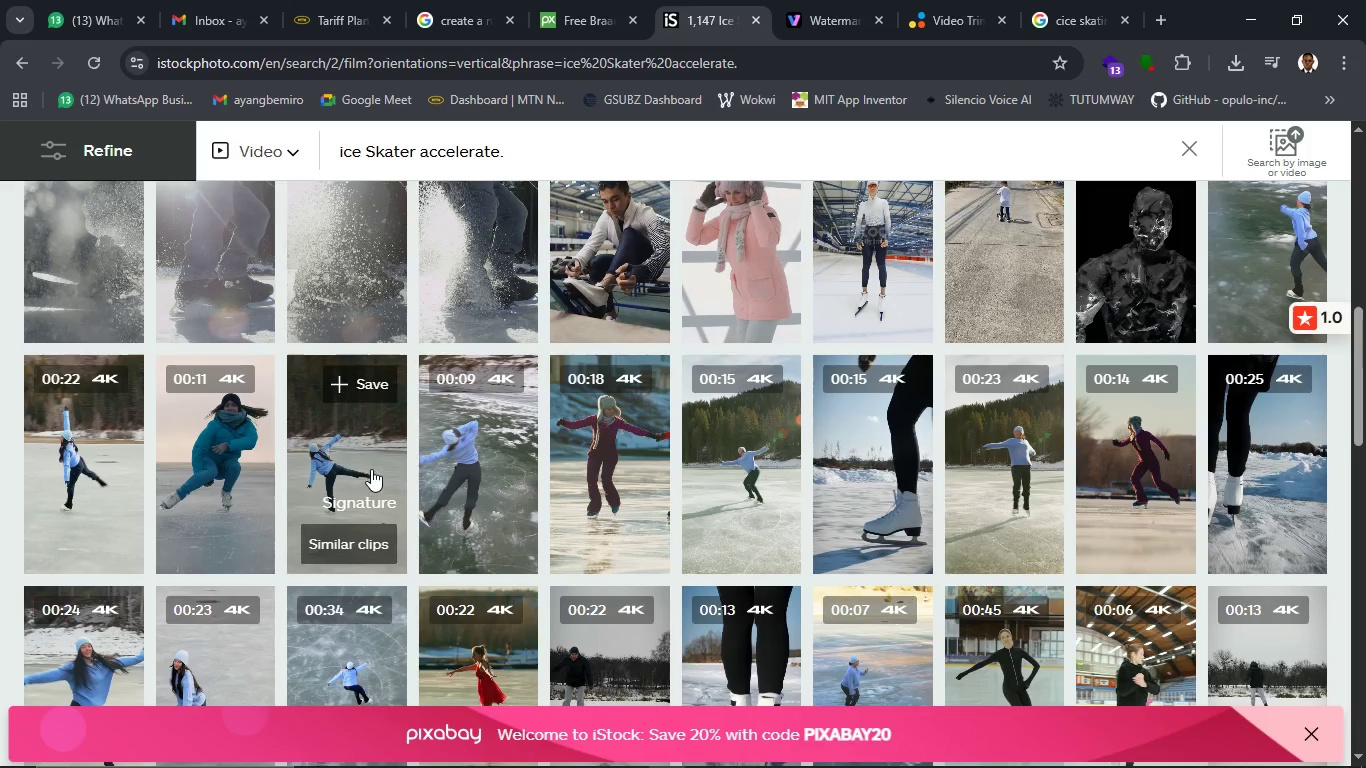 
scroll: coordinate [392, 453], scroll_direction: up, amount: 1.0
 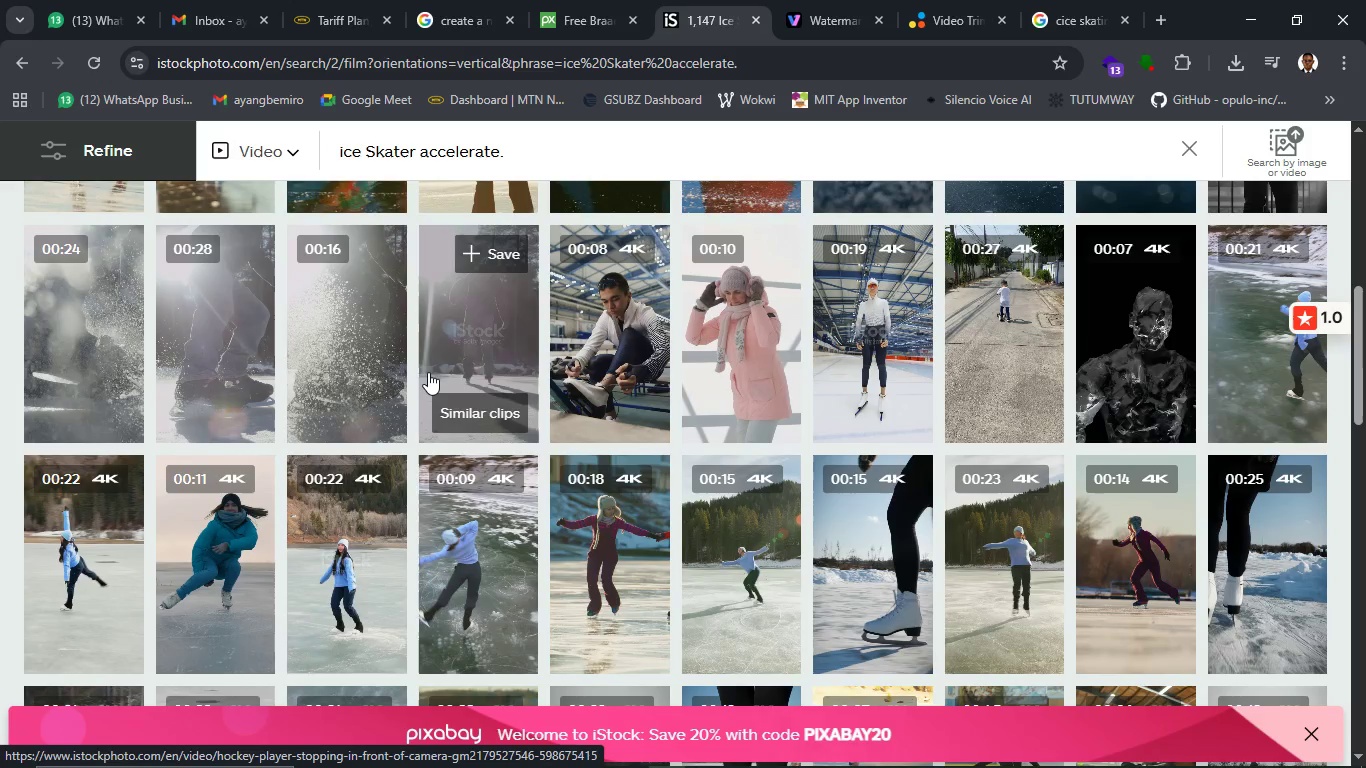 
wait(13.27)
 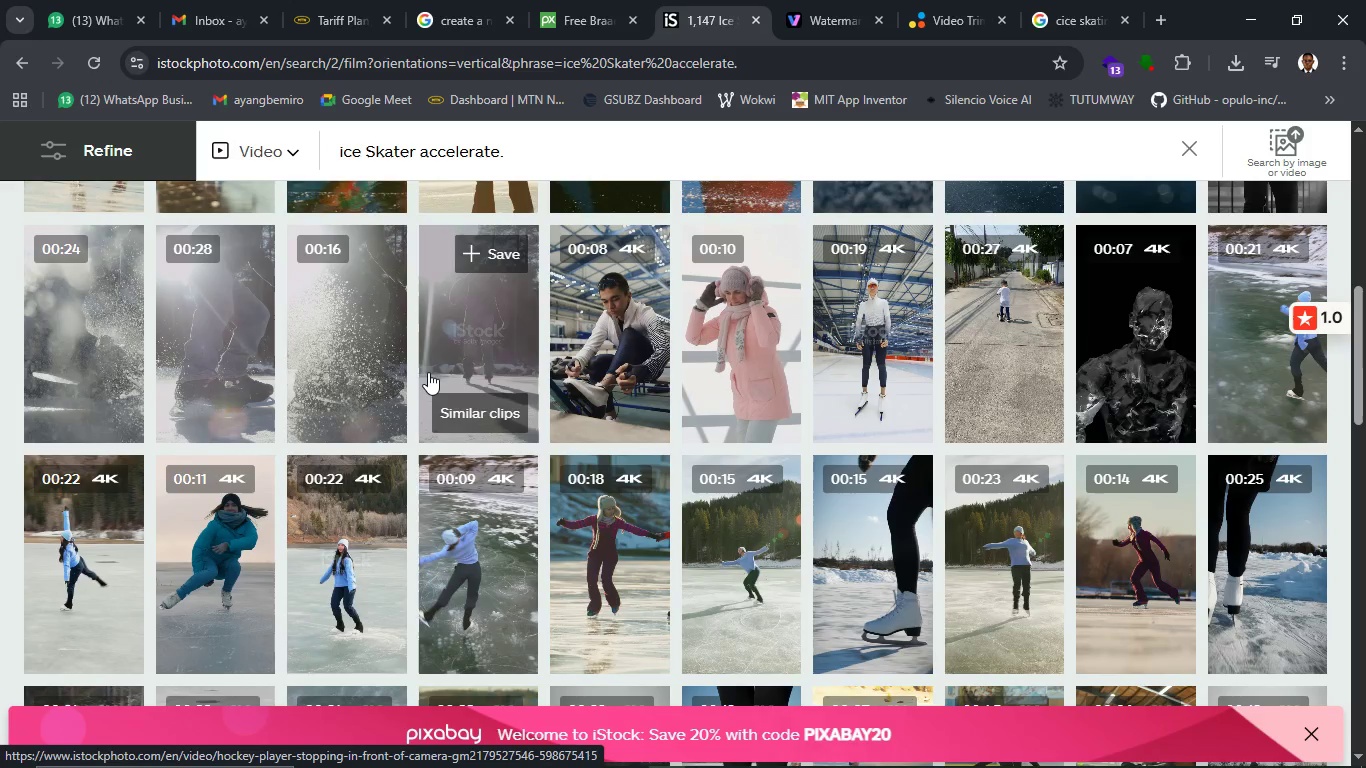 
mouse_move([340, 404])
 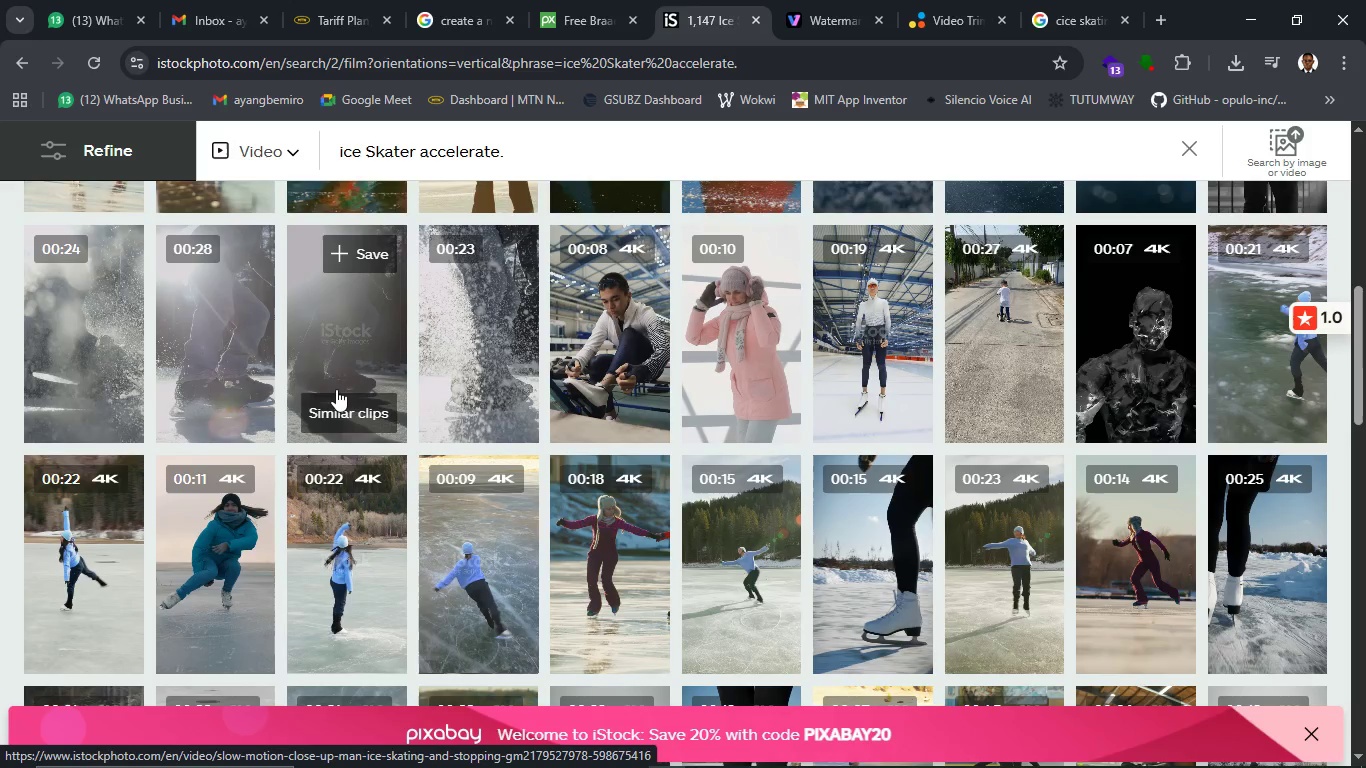 
scroll: coordinate [336, 389], scroll_direction: up, amount: 1.0
 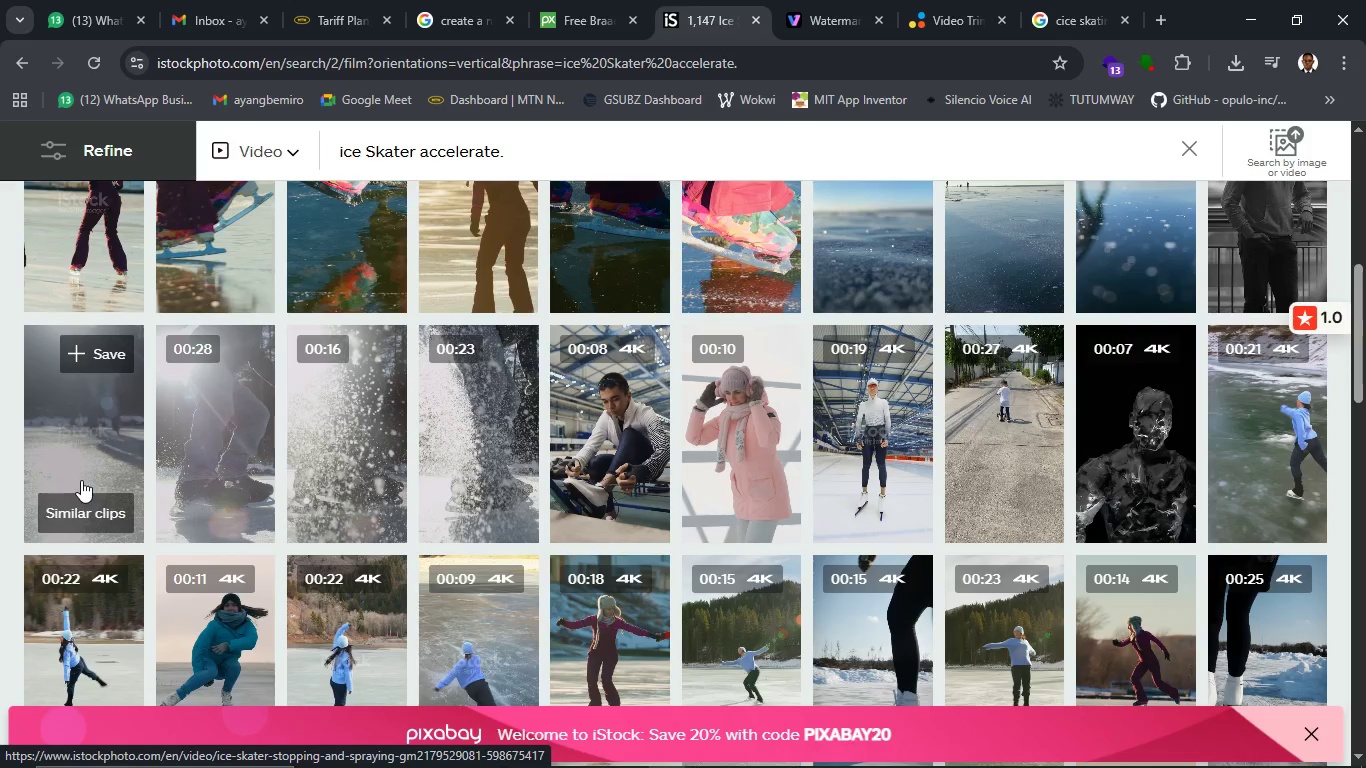 
wait(18.04)
 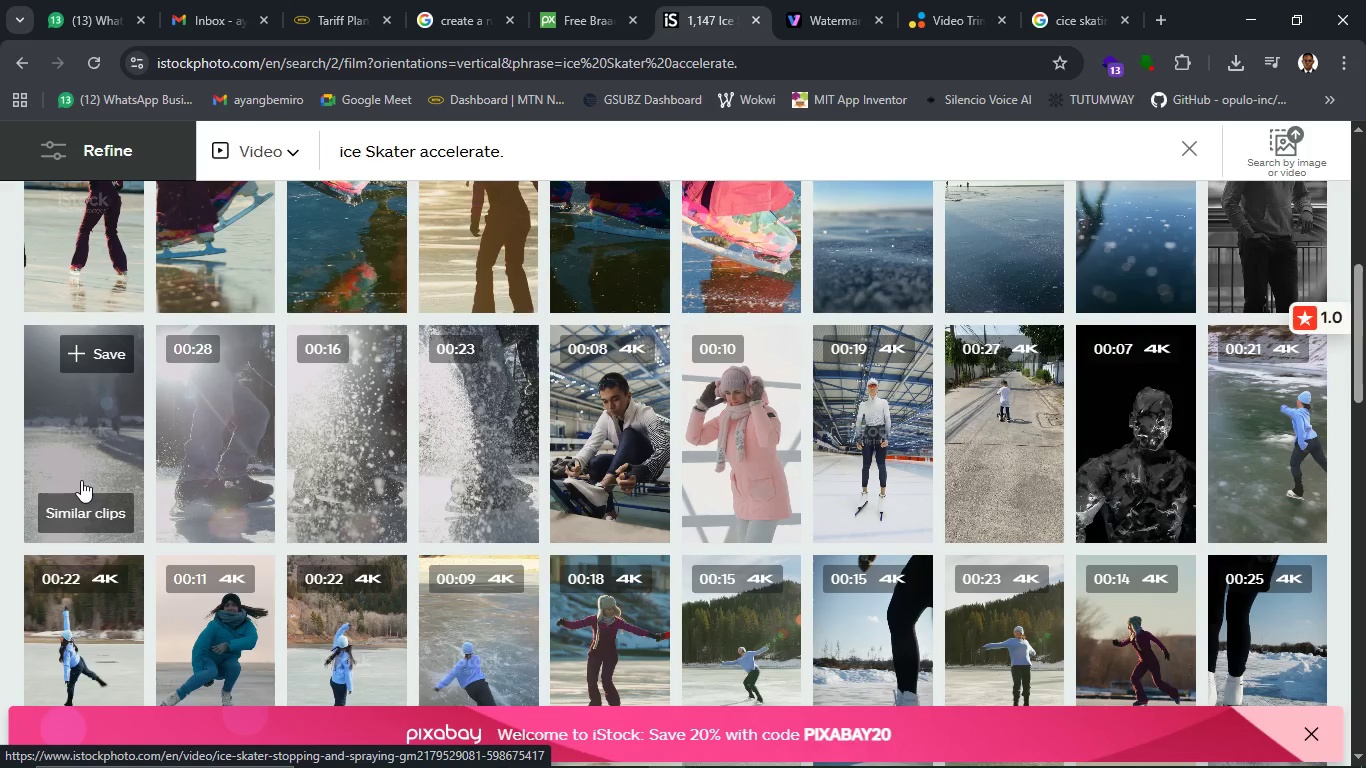 
scroll: coordinate [81, 480], scroll_direction: down, amount: 6.0
 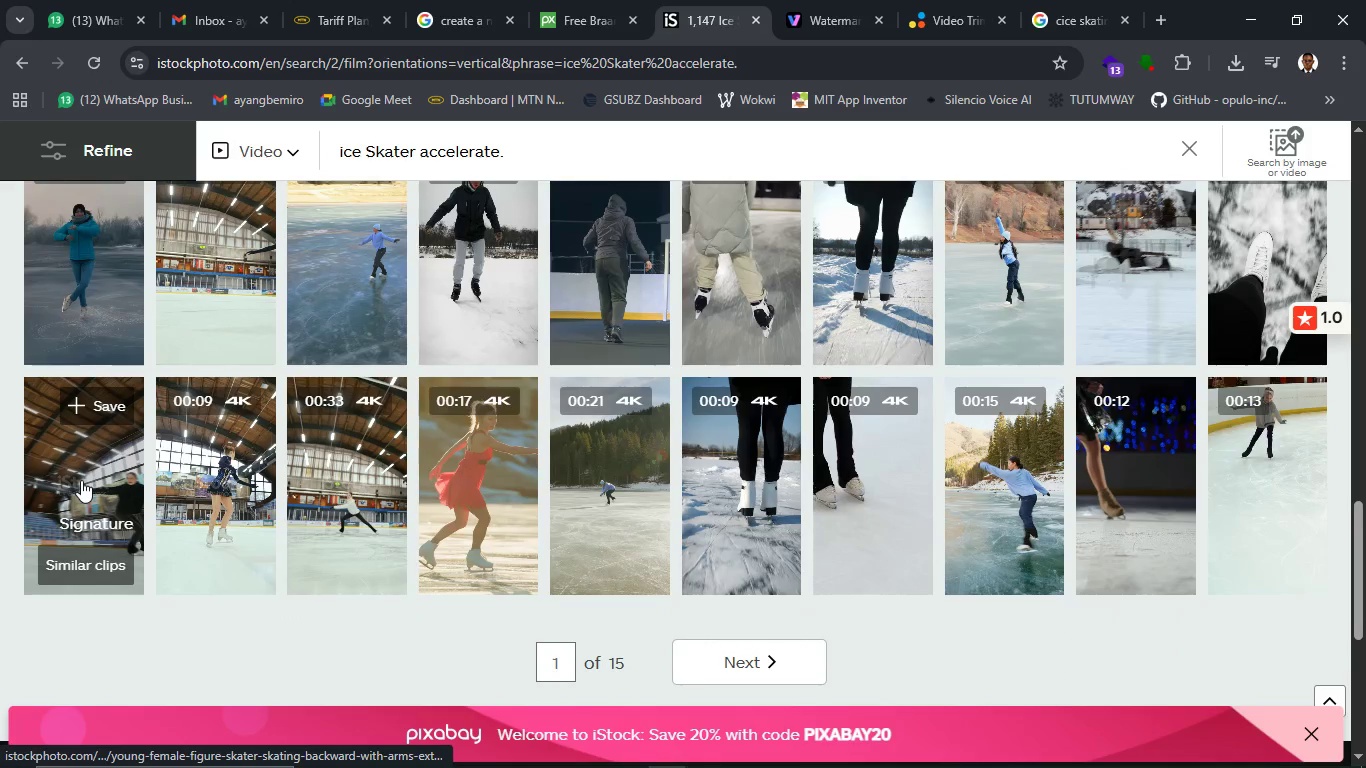 
scroll: coordinate [81, 480], scroll_direction: up, amount: 1.0
 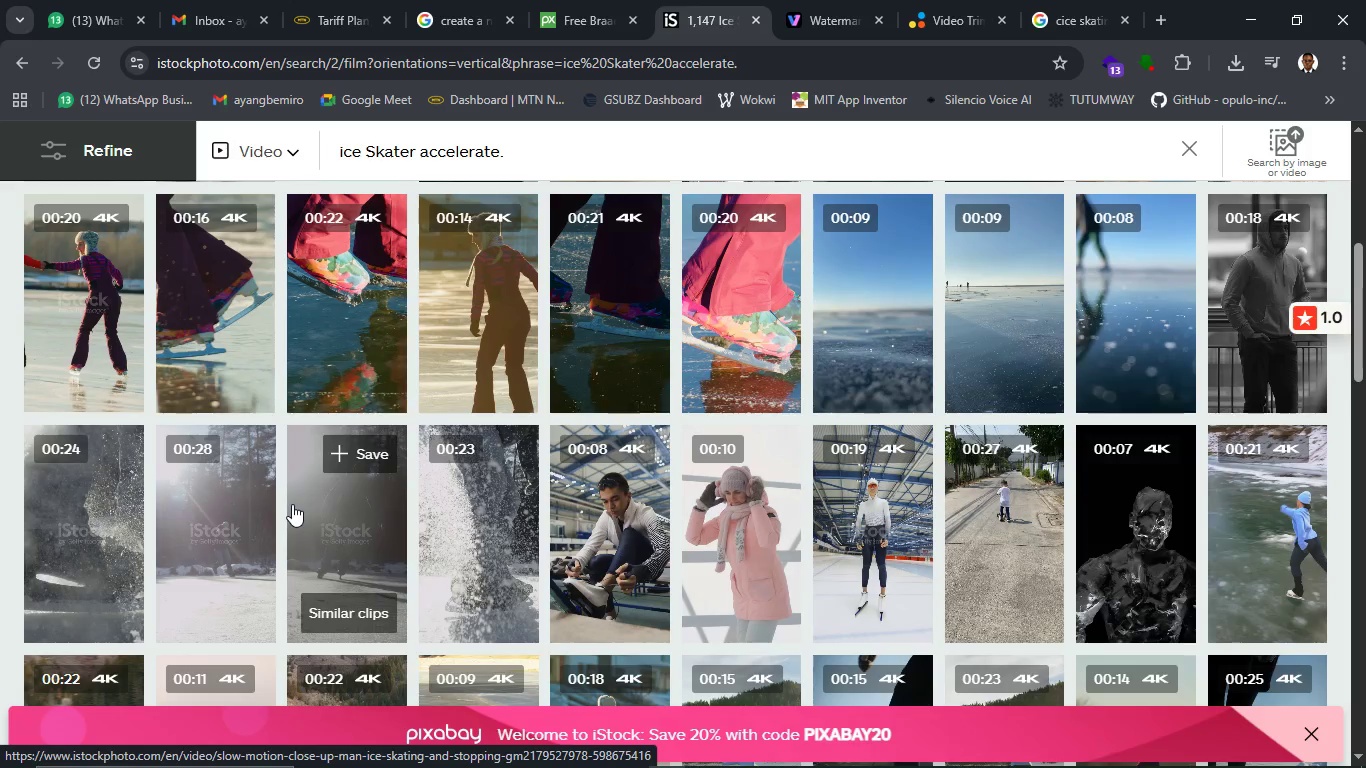 
wait(23.25)
 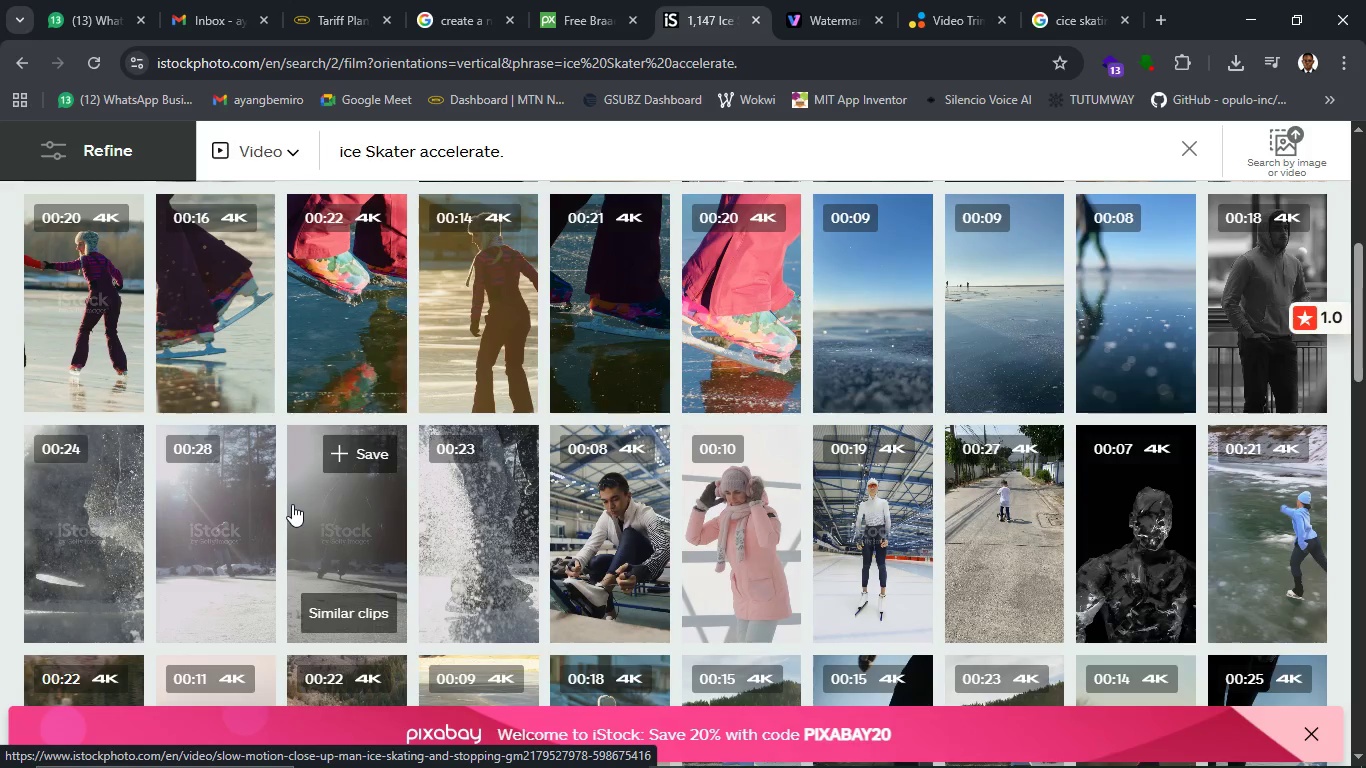 
left_click([334, 524])
 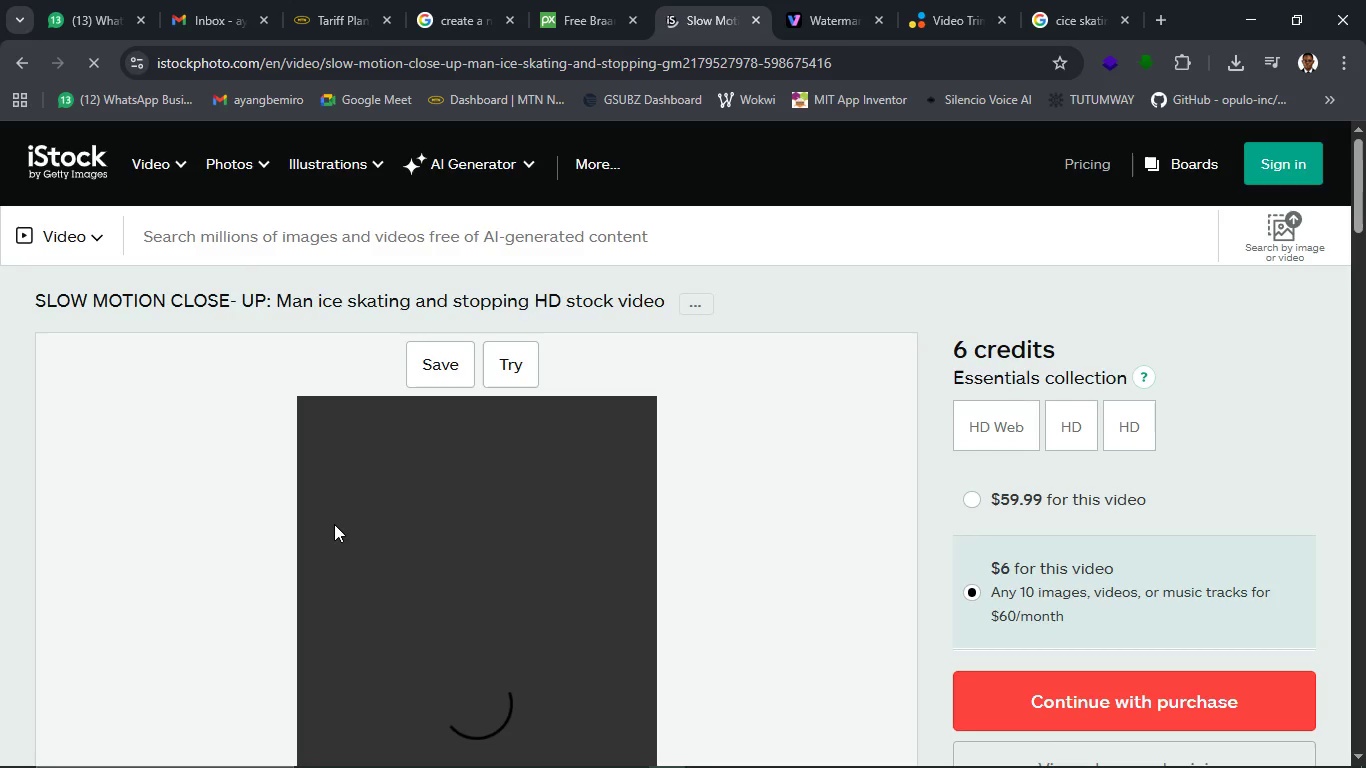 
scroll: coordinate [593, 609], scroll_direction: down, amount: 3.0
 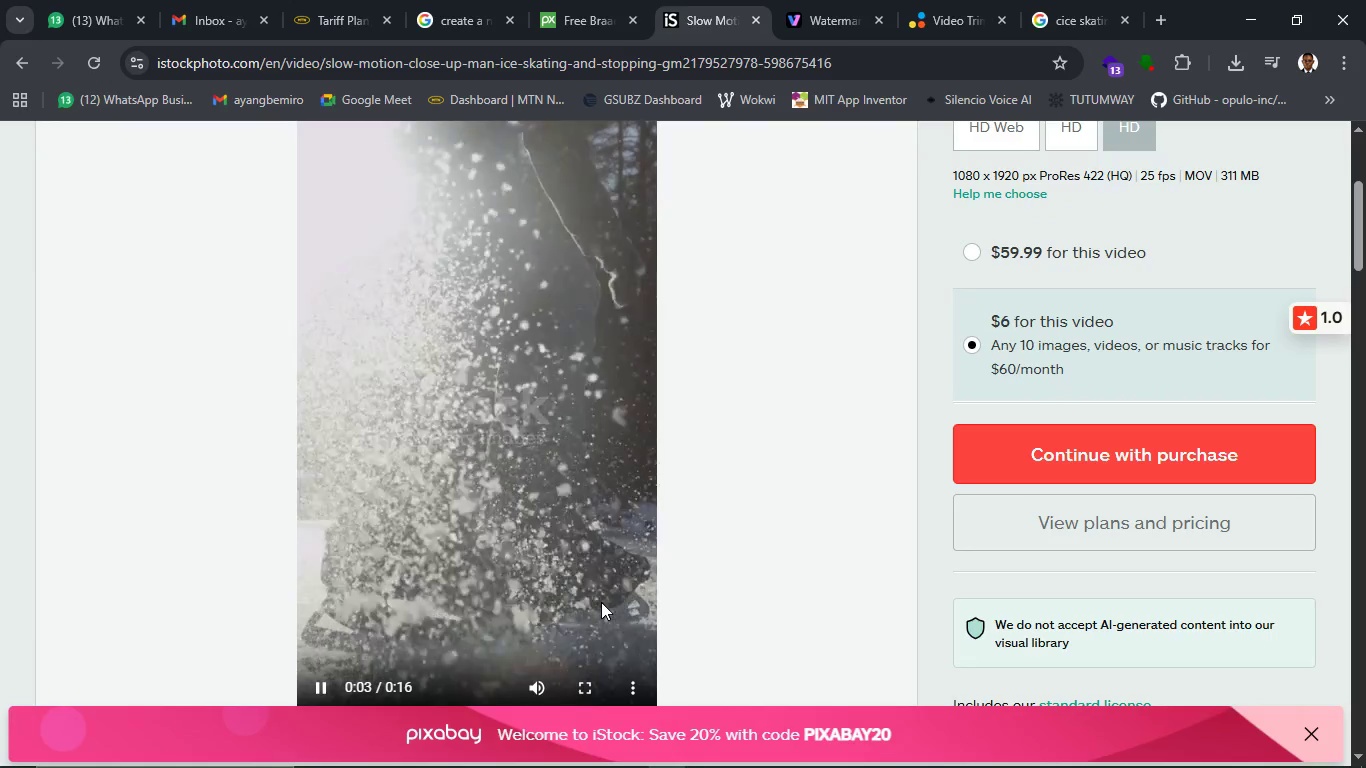 
wait(5.15)
 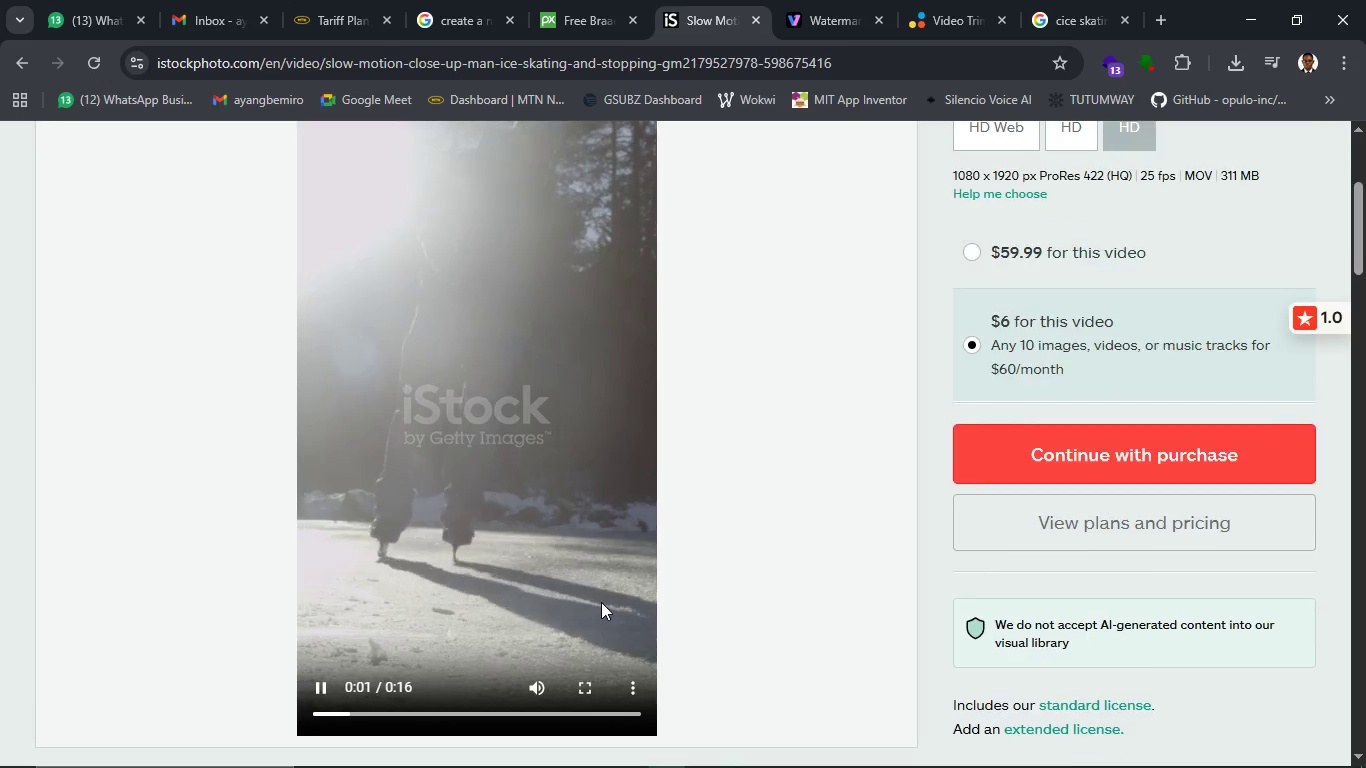 
scroll: coordinate [809, 478], scroll_direction: up, amount: 3.0
 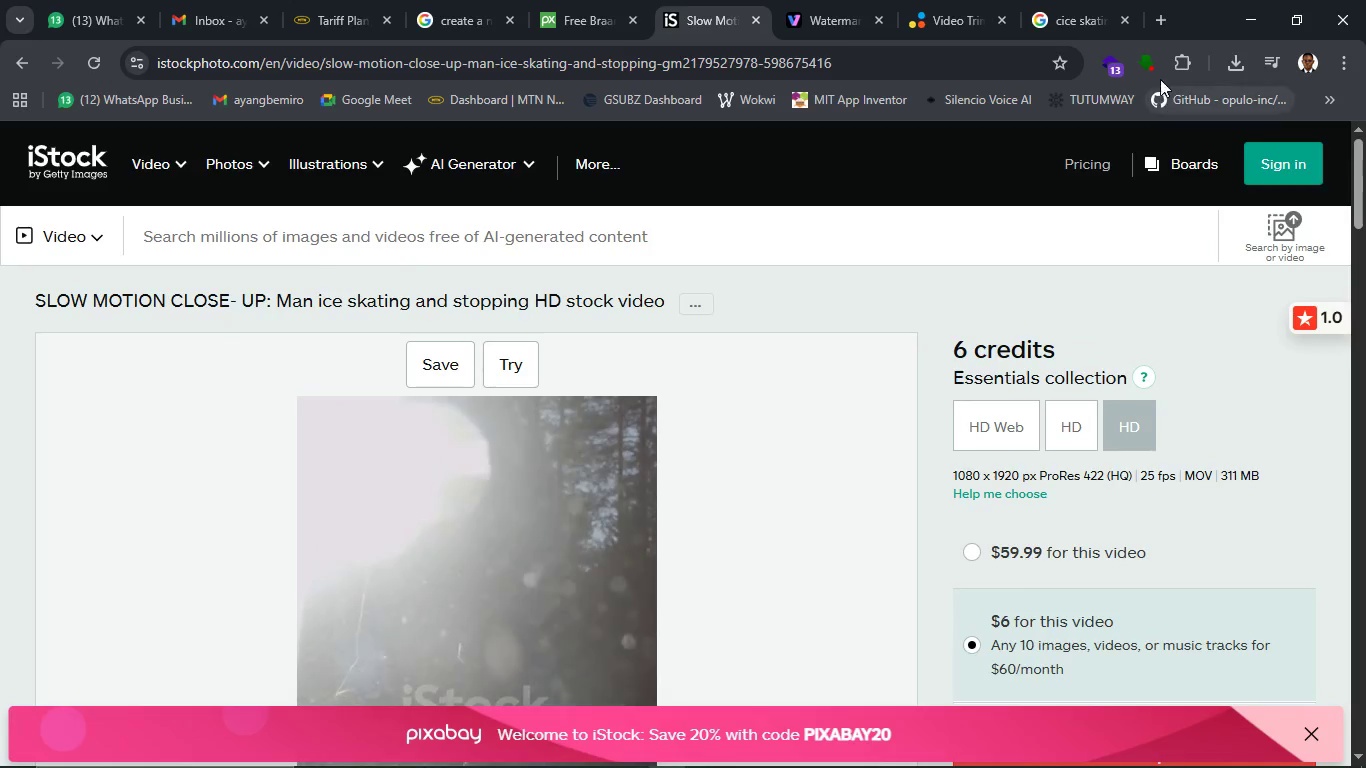 
left_click([1156, 70])
 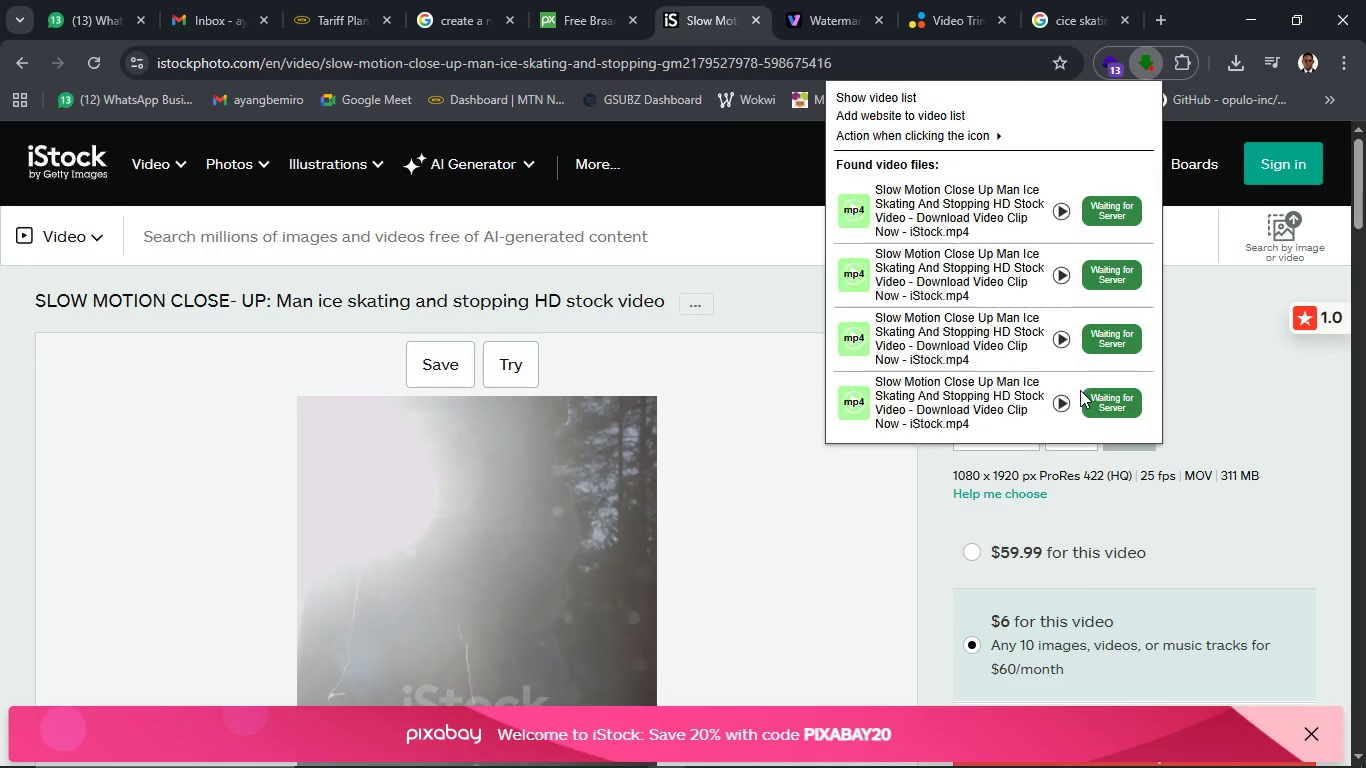 
mouse_move([988, 342])
 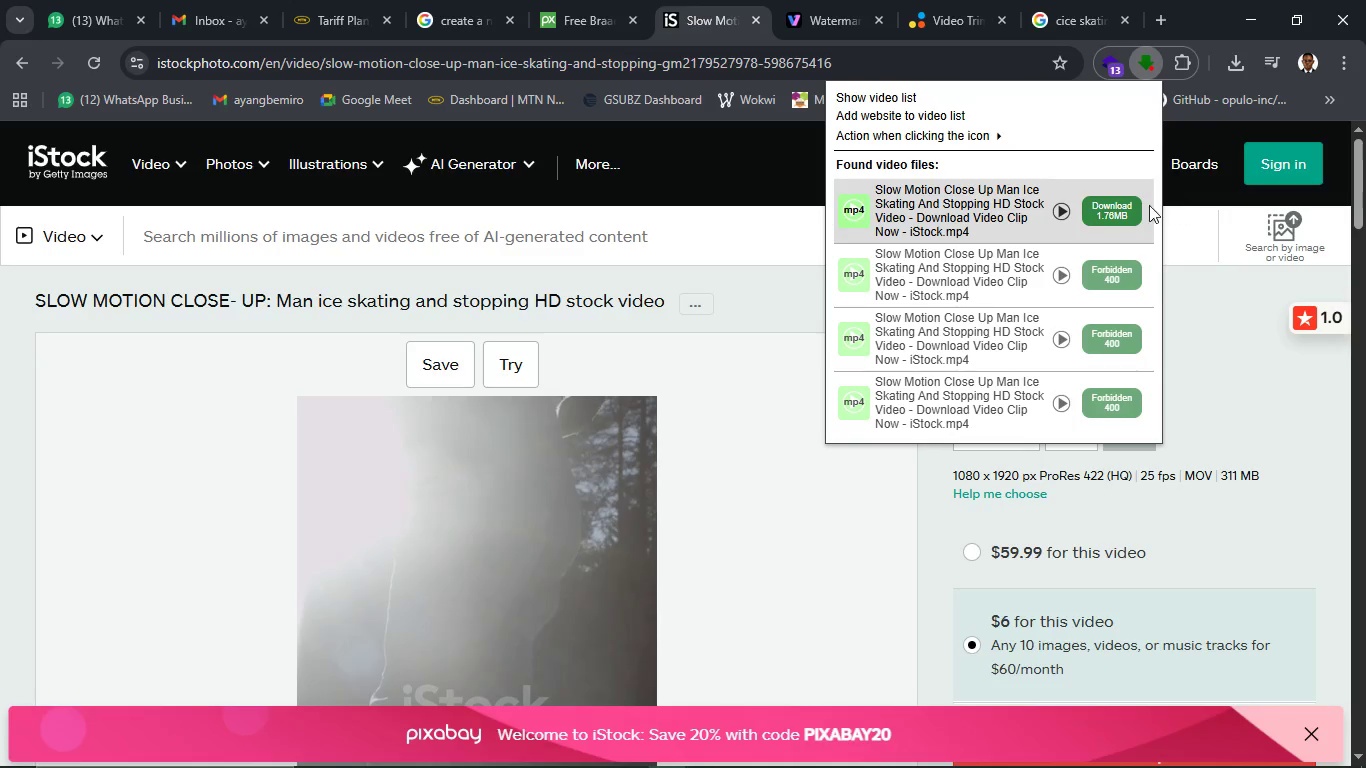 
left_click([1118, 205])
 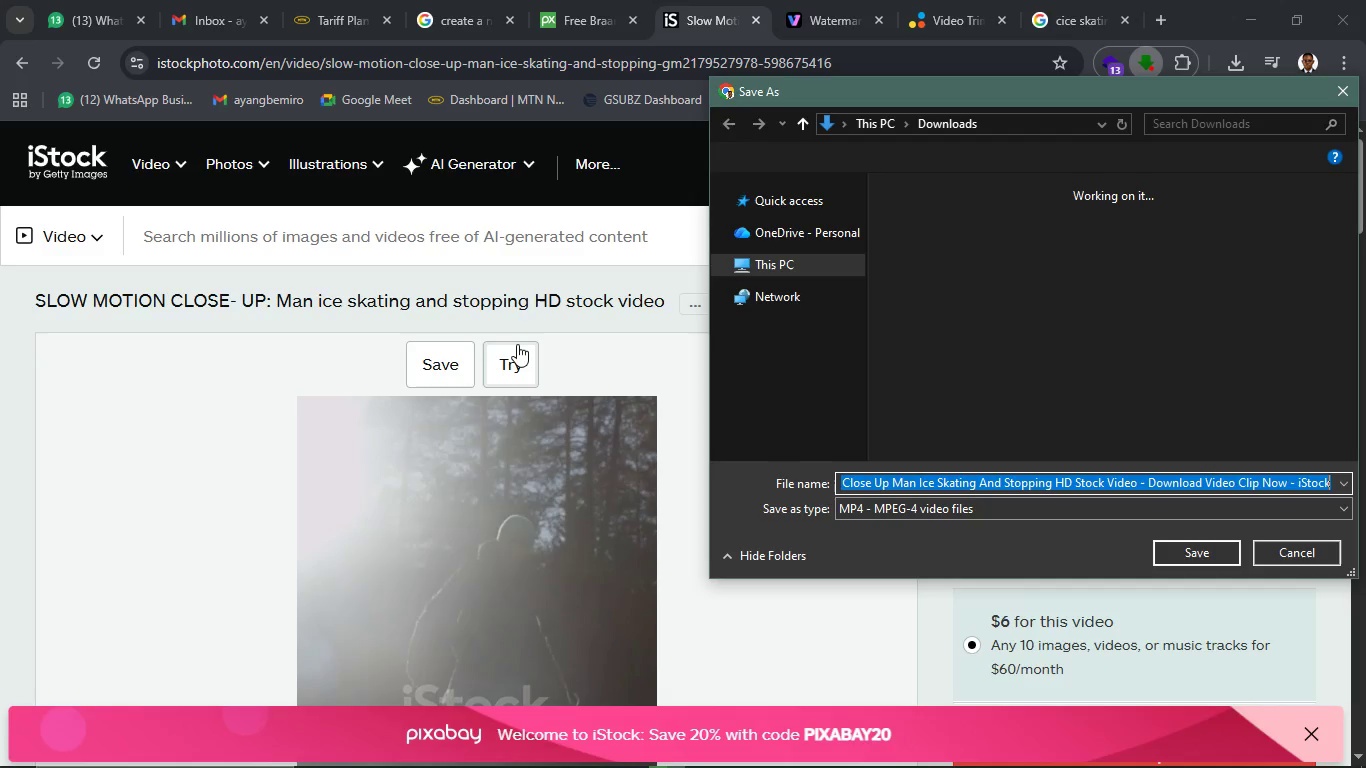 
wait(7.95)
 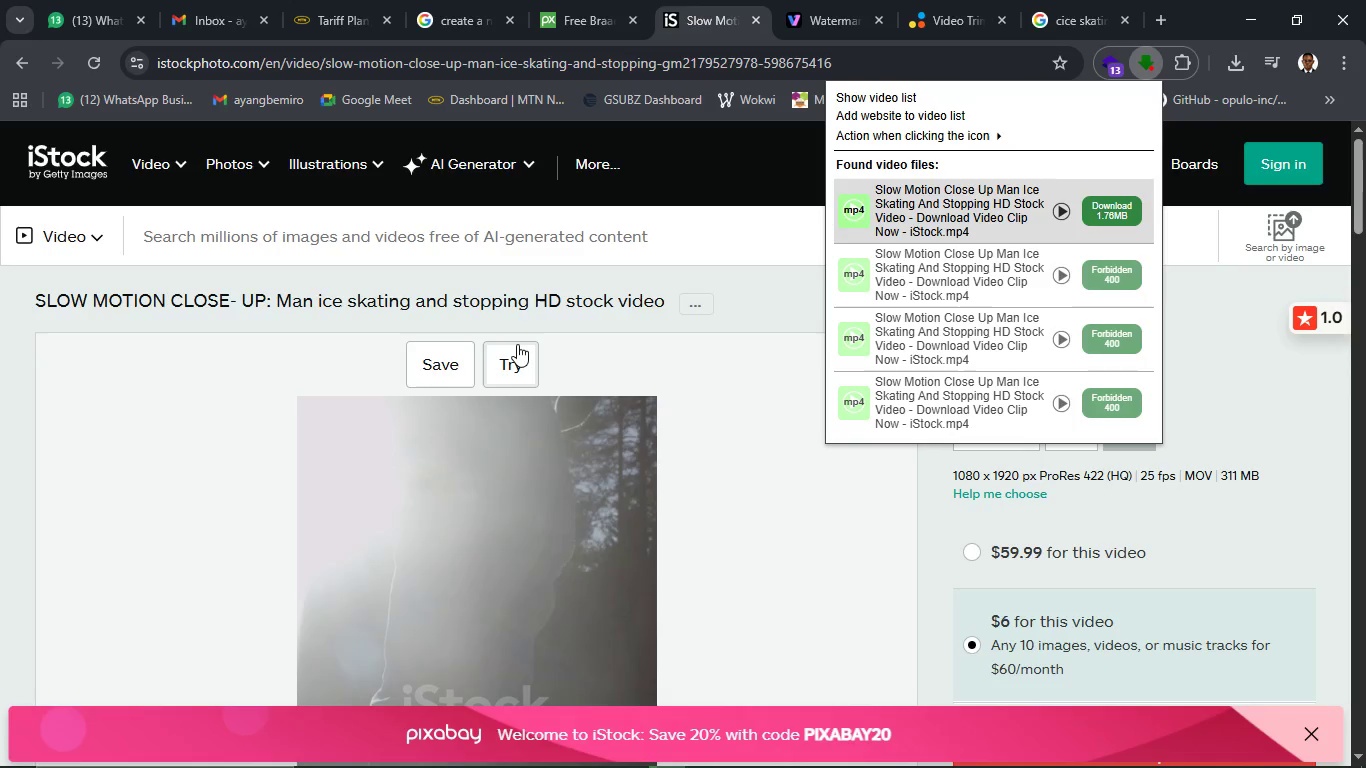 
left_click([1189, 557])
 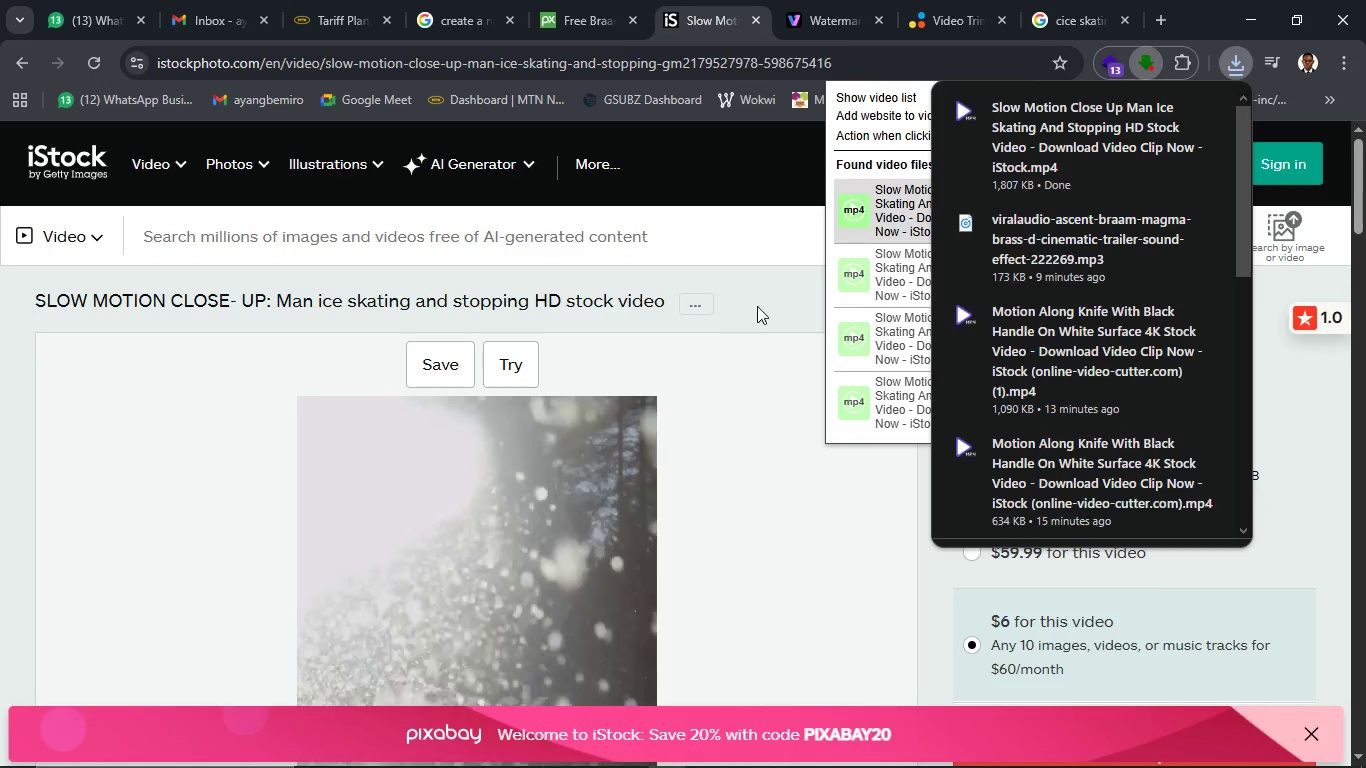 
left_click([932, 15])
 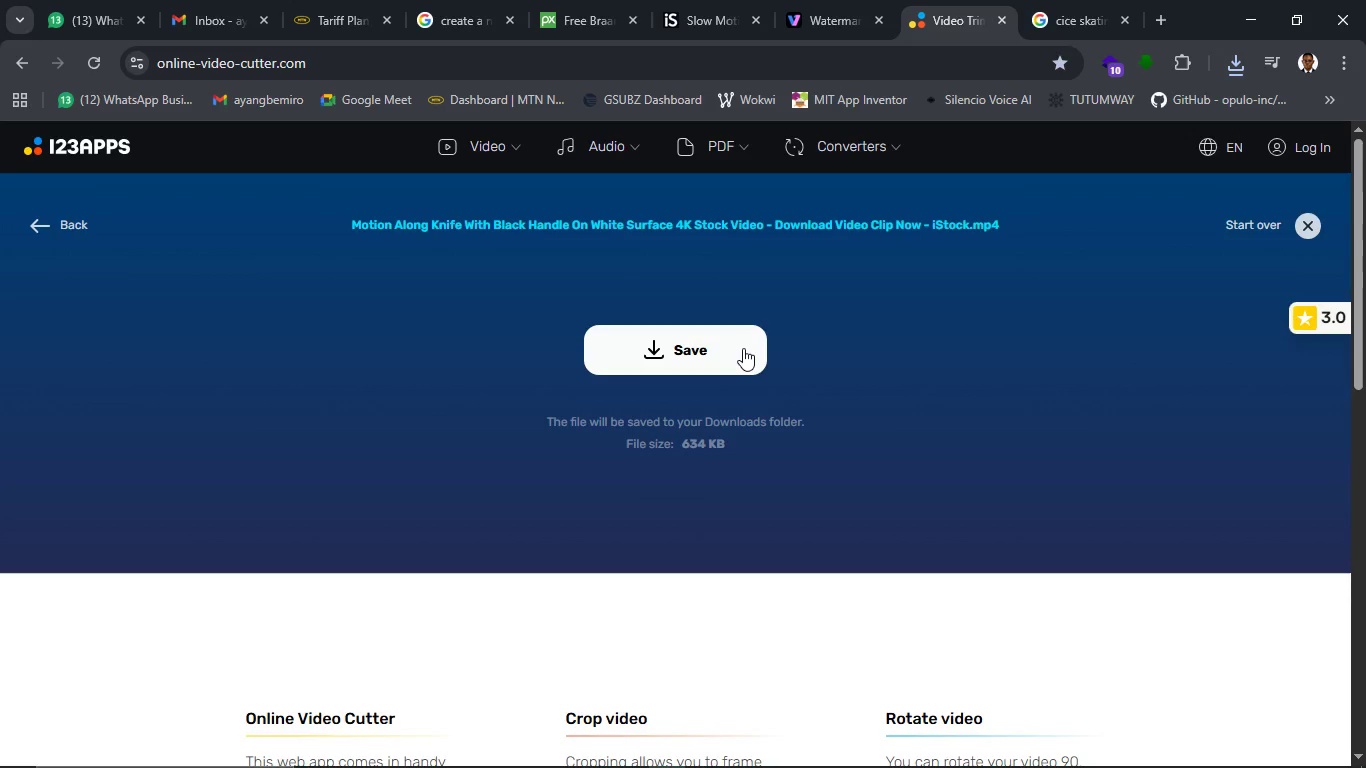 
left_click([735, 349])
 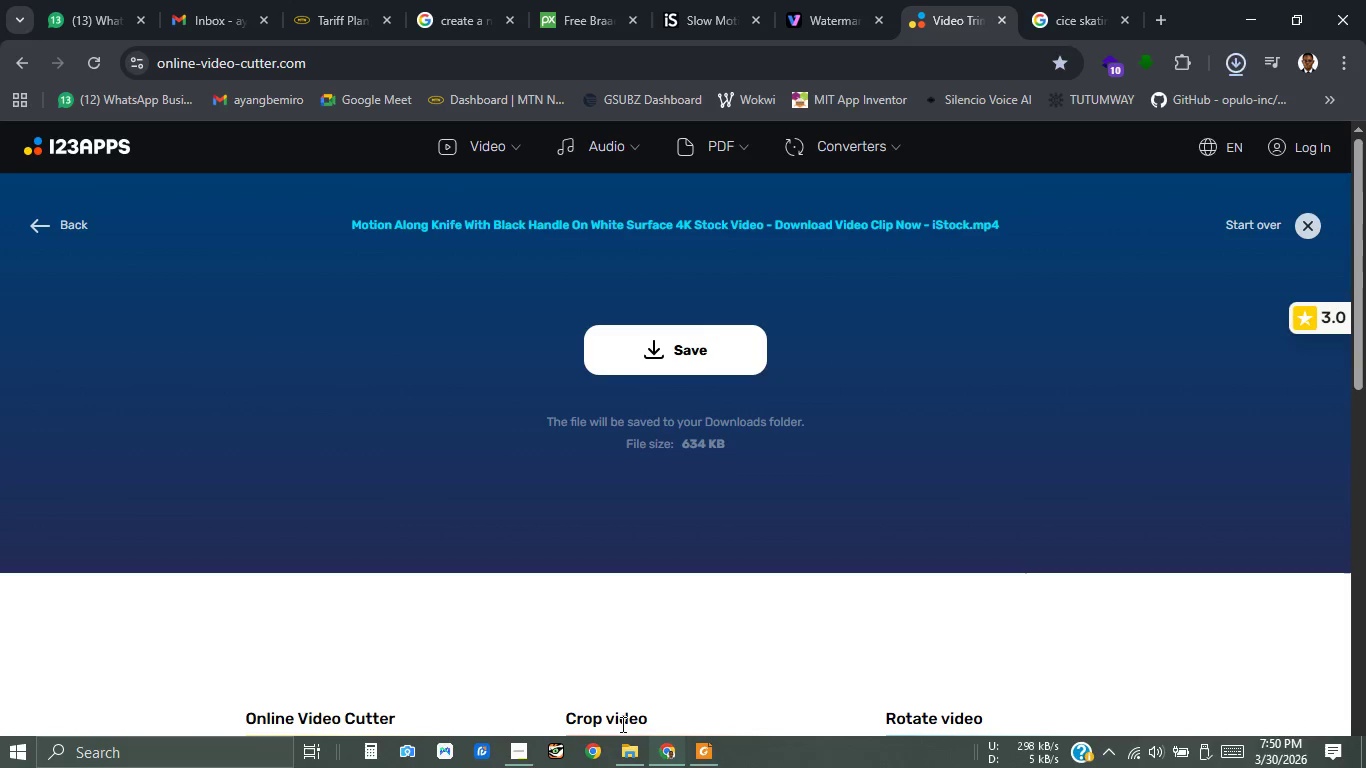 
wait(6.97)
 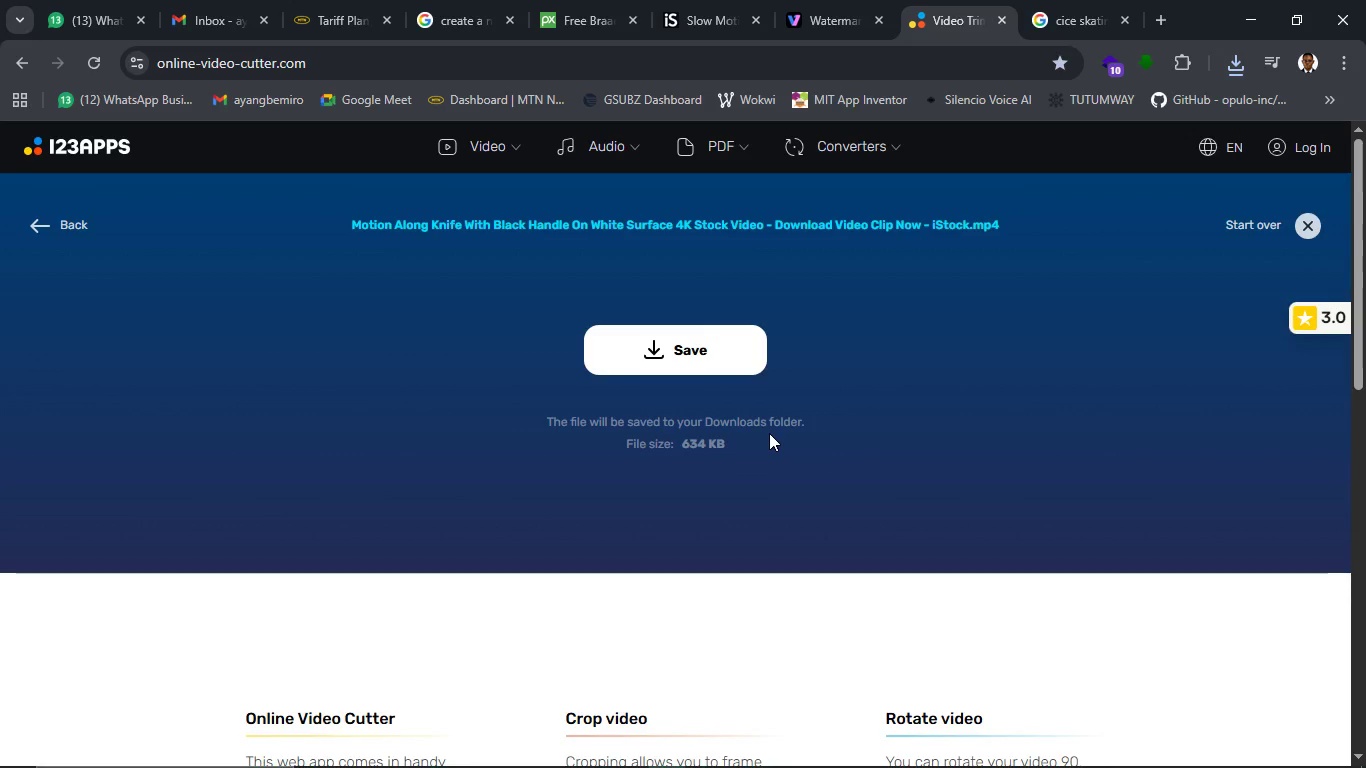 
left_click([621, 761])
 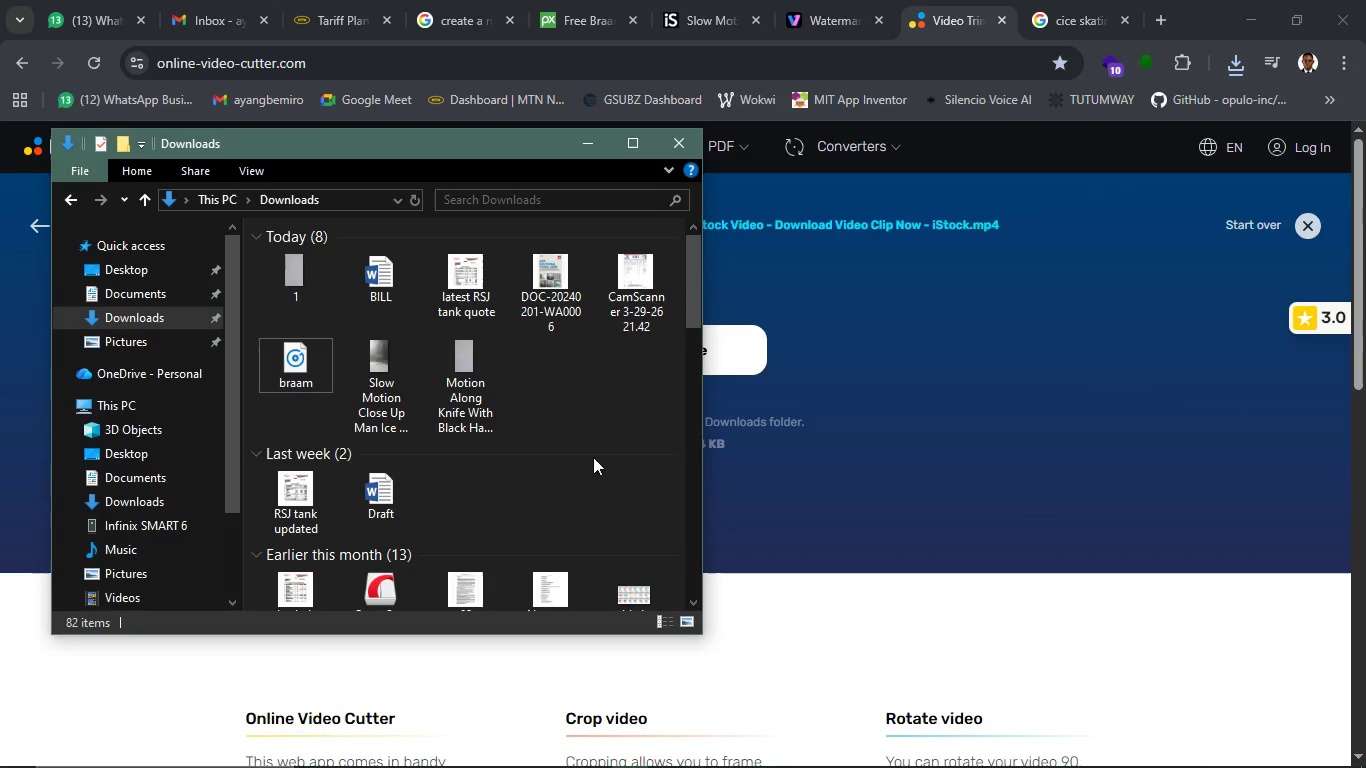 
left_click([598, 387])
 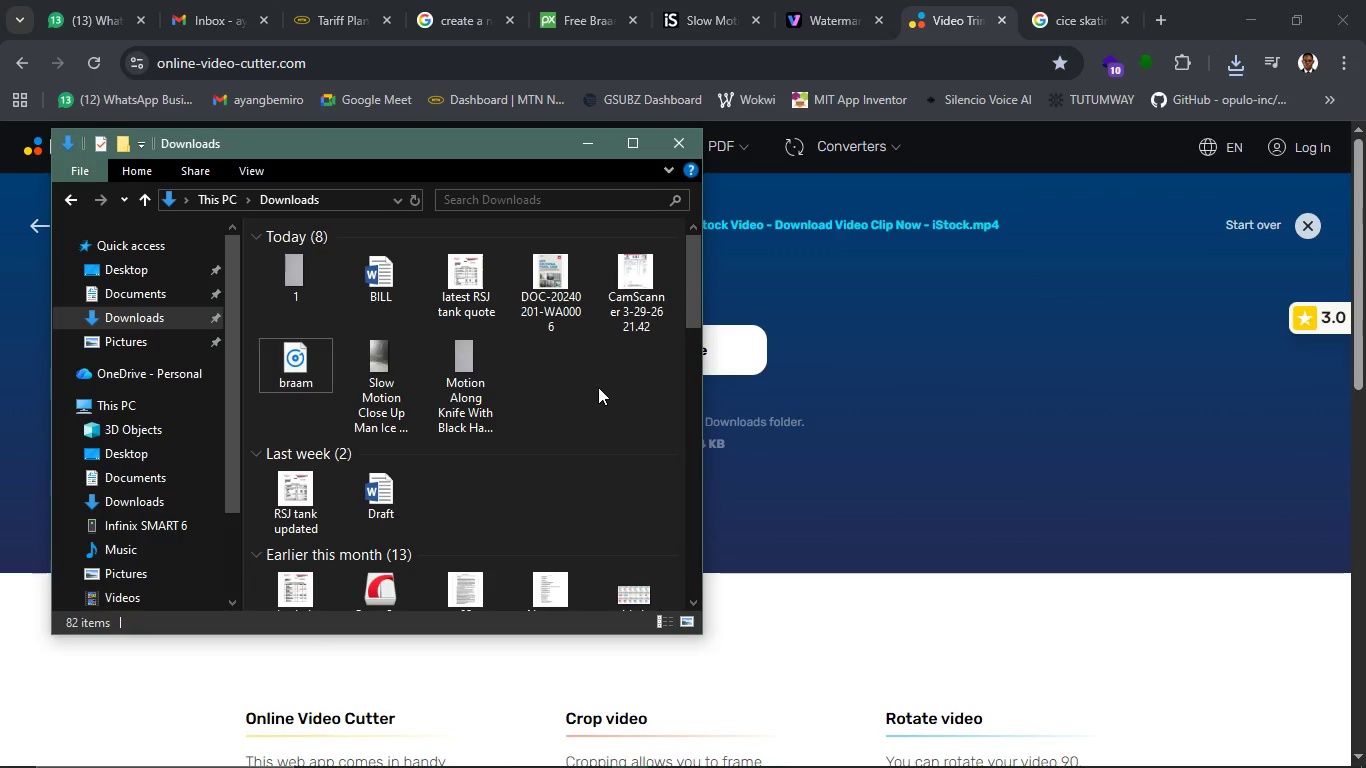 
key(Control+R)
 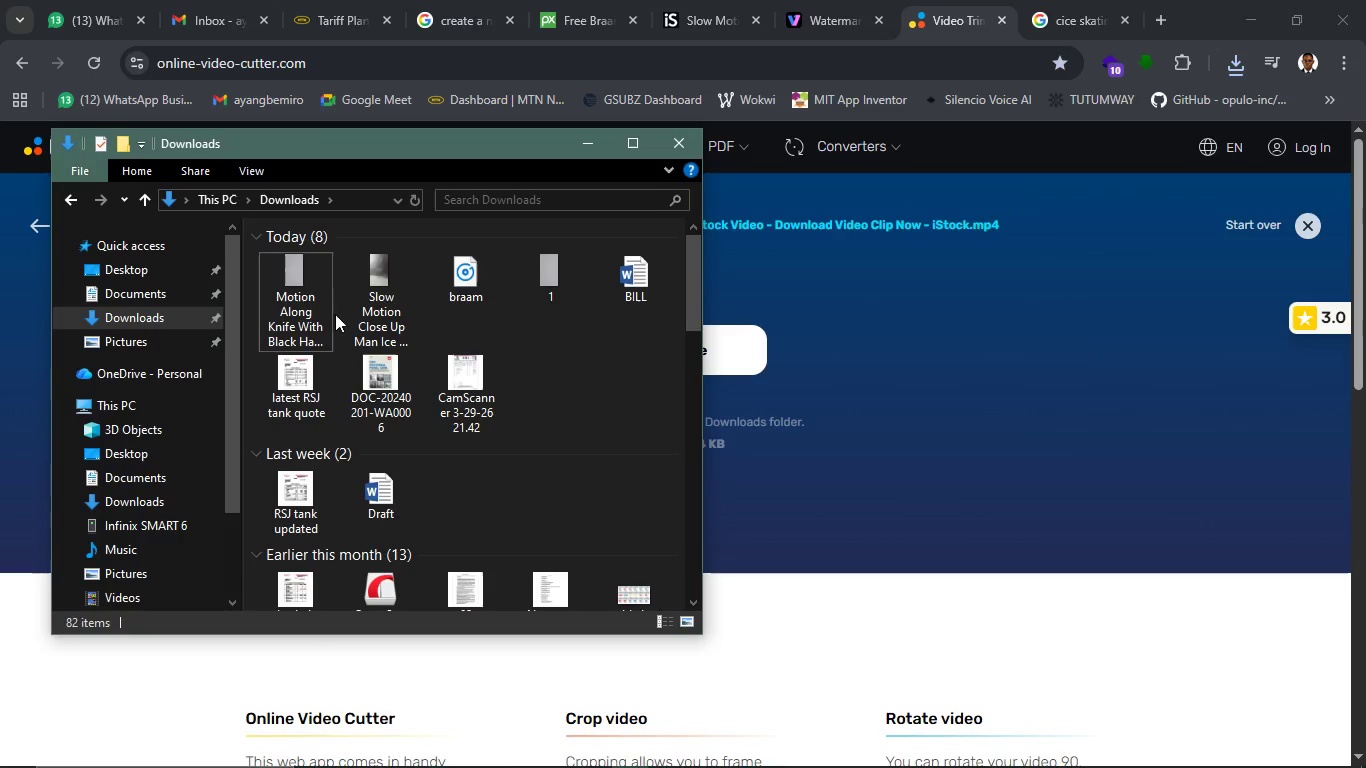 
left_click([303, 283])
 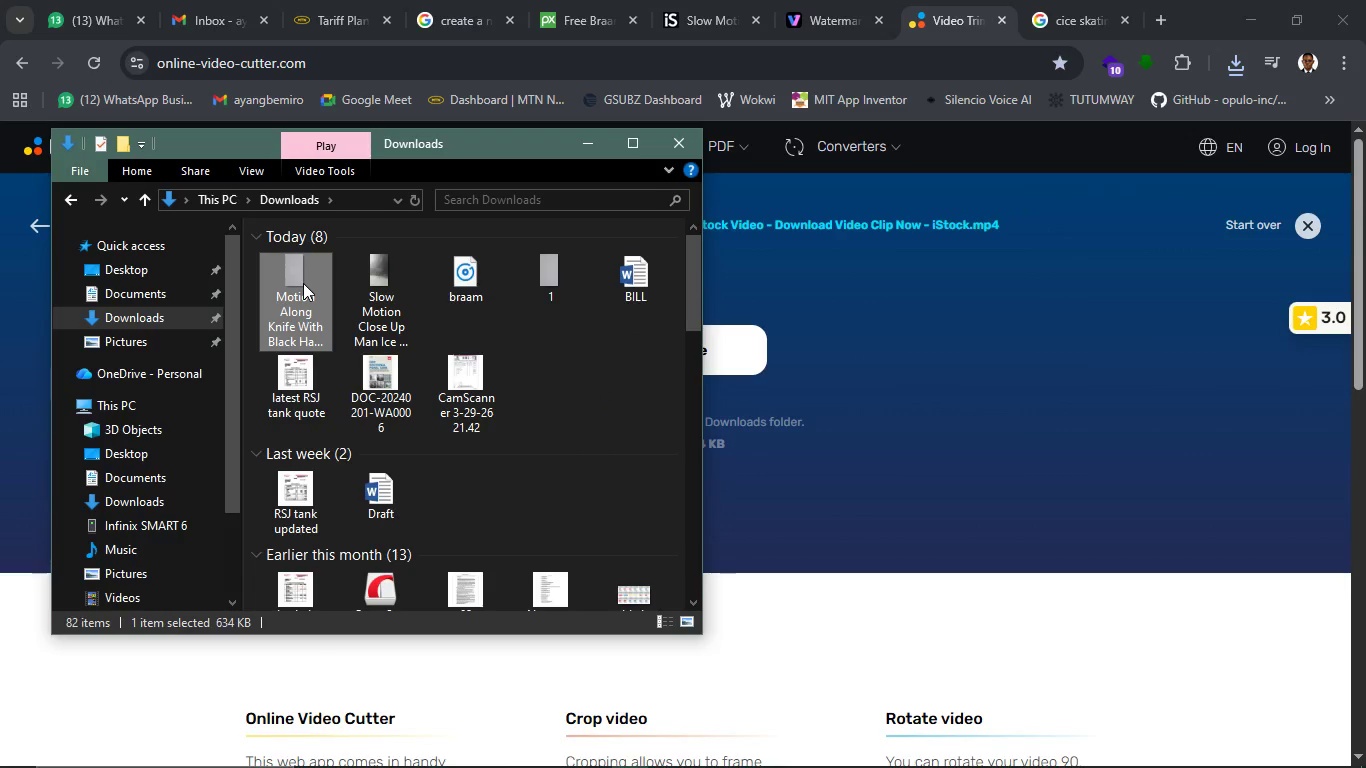 
key(Delete)
 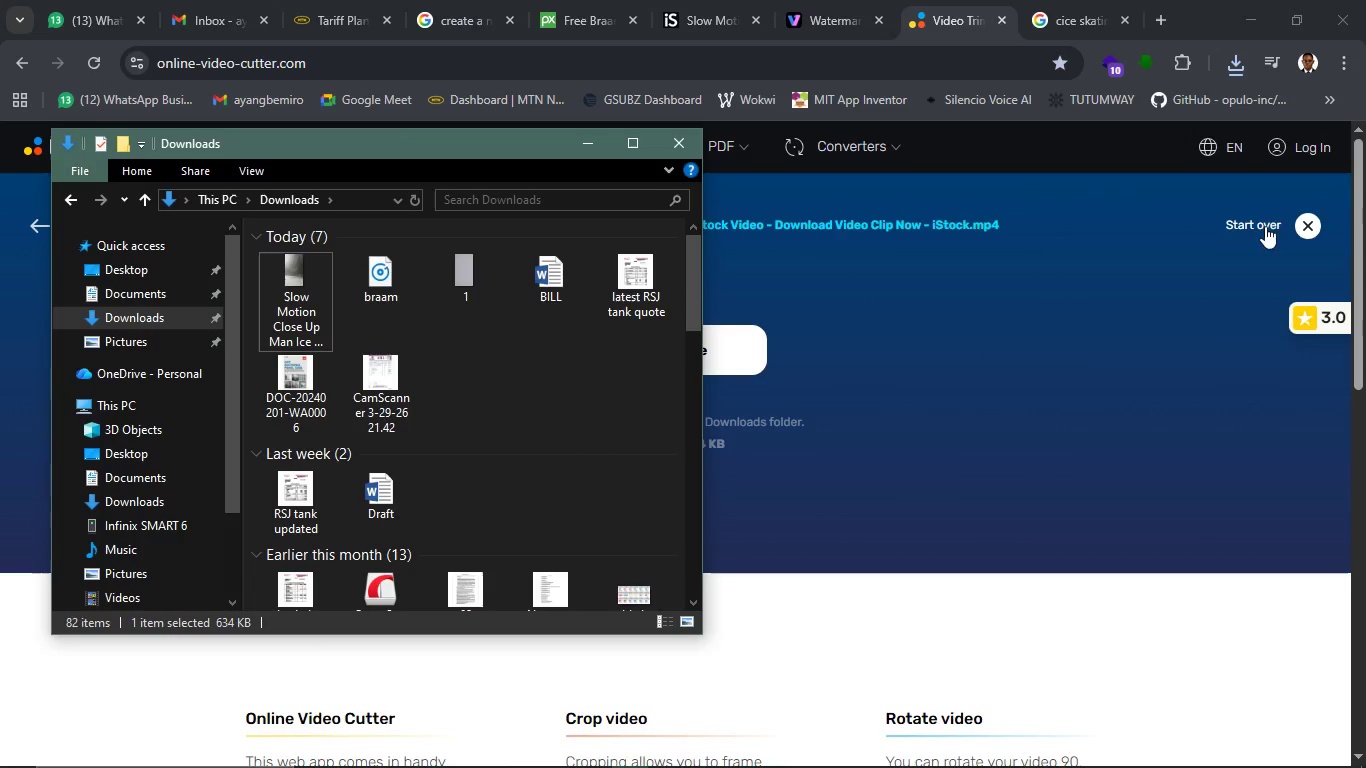 
left_click([1296, 215])
 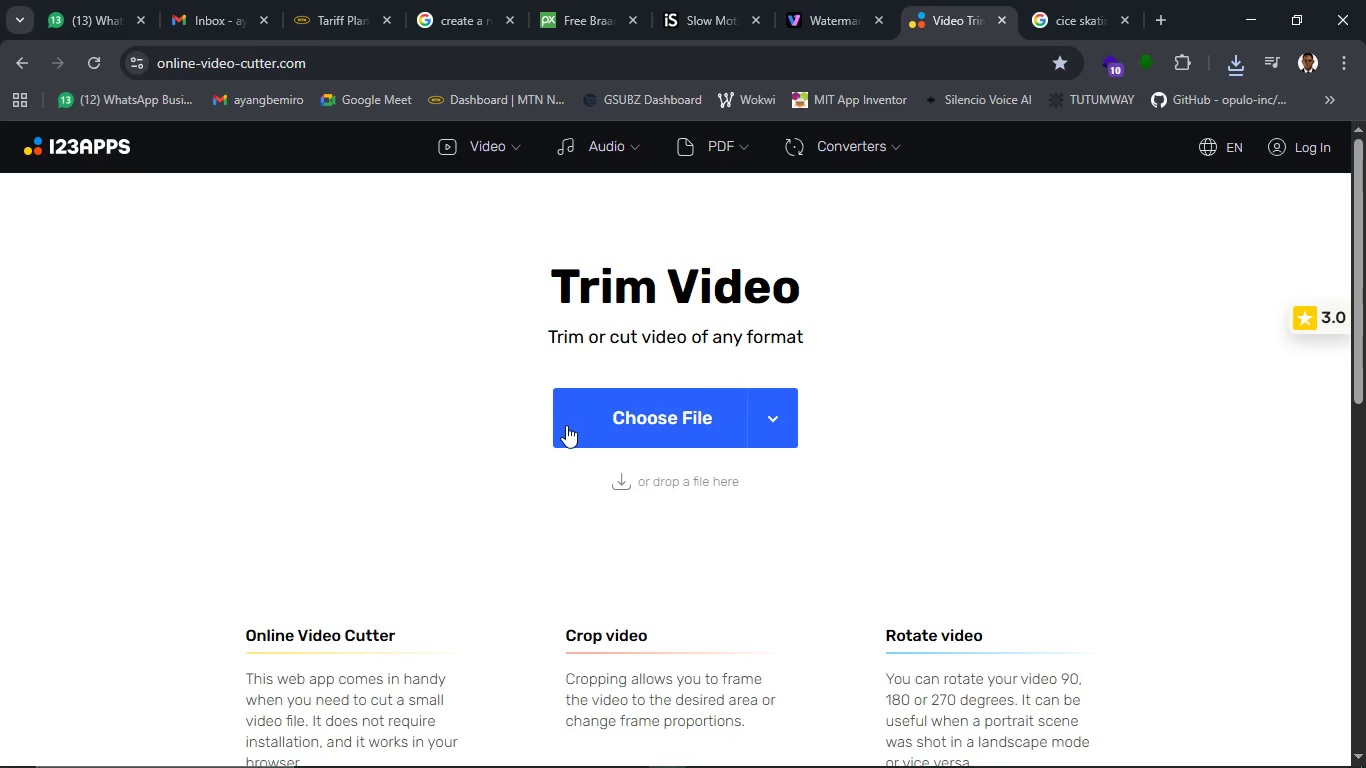 
left_click([593, 425])
 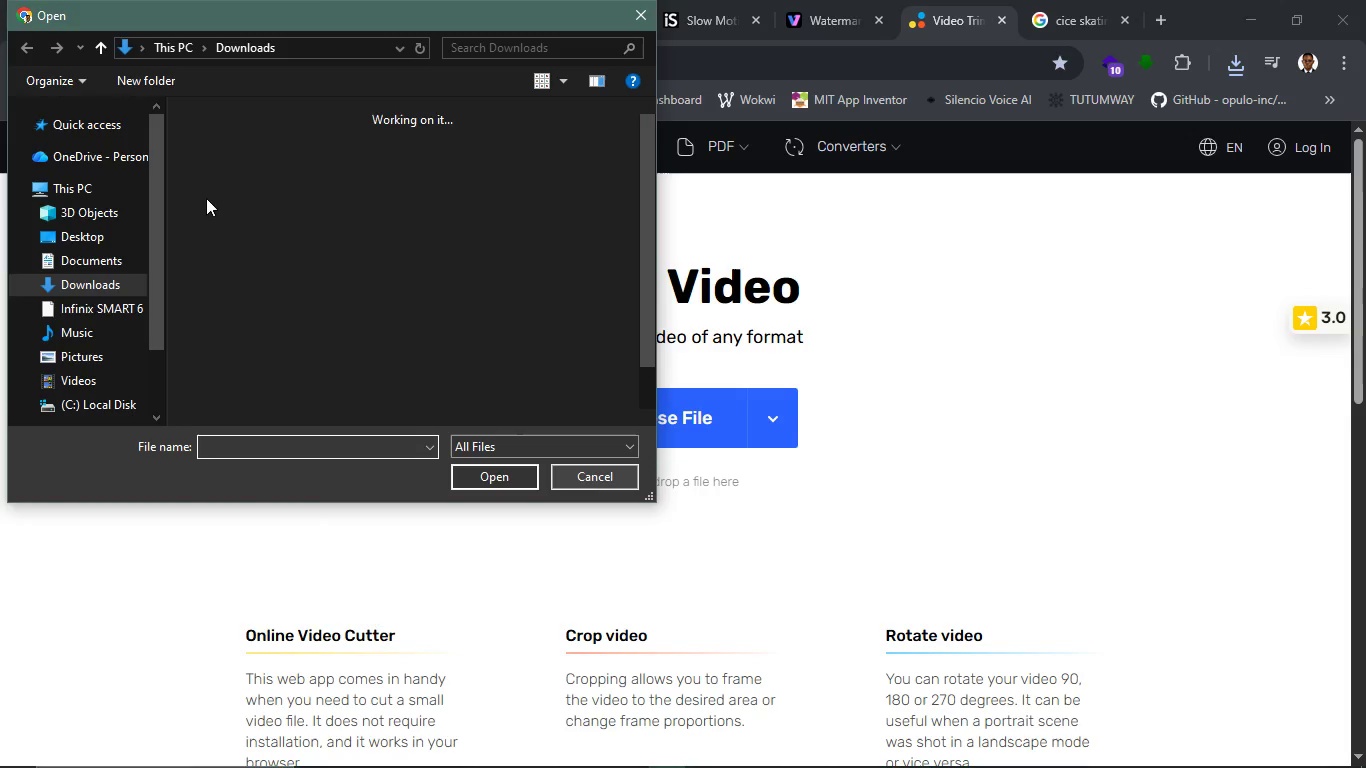 
wait(5.33)
 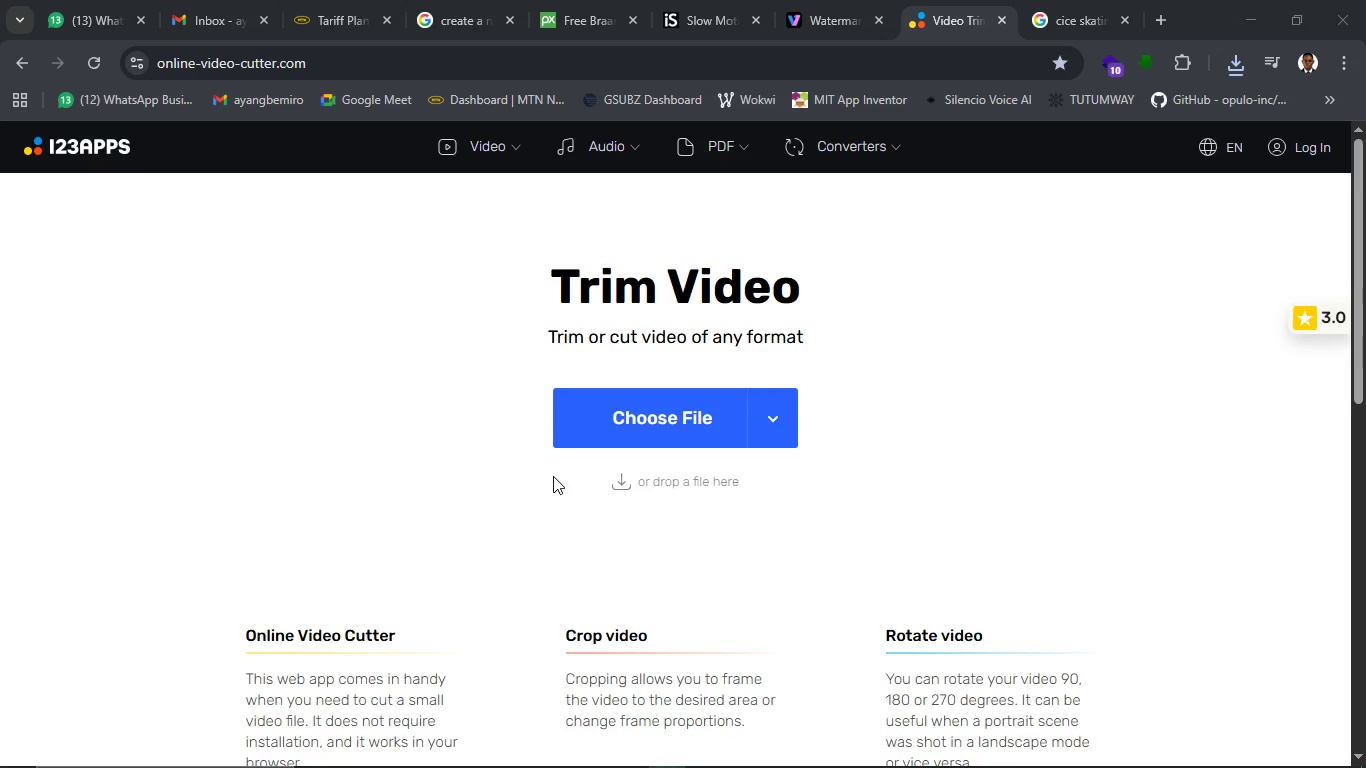 
left_click([294, 193])
 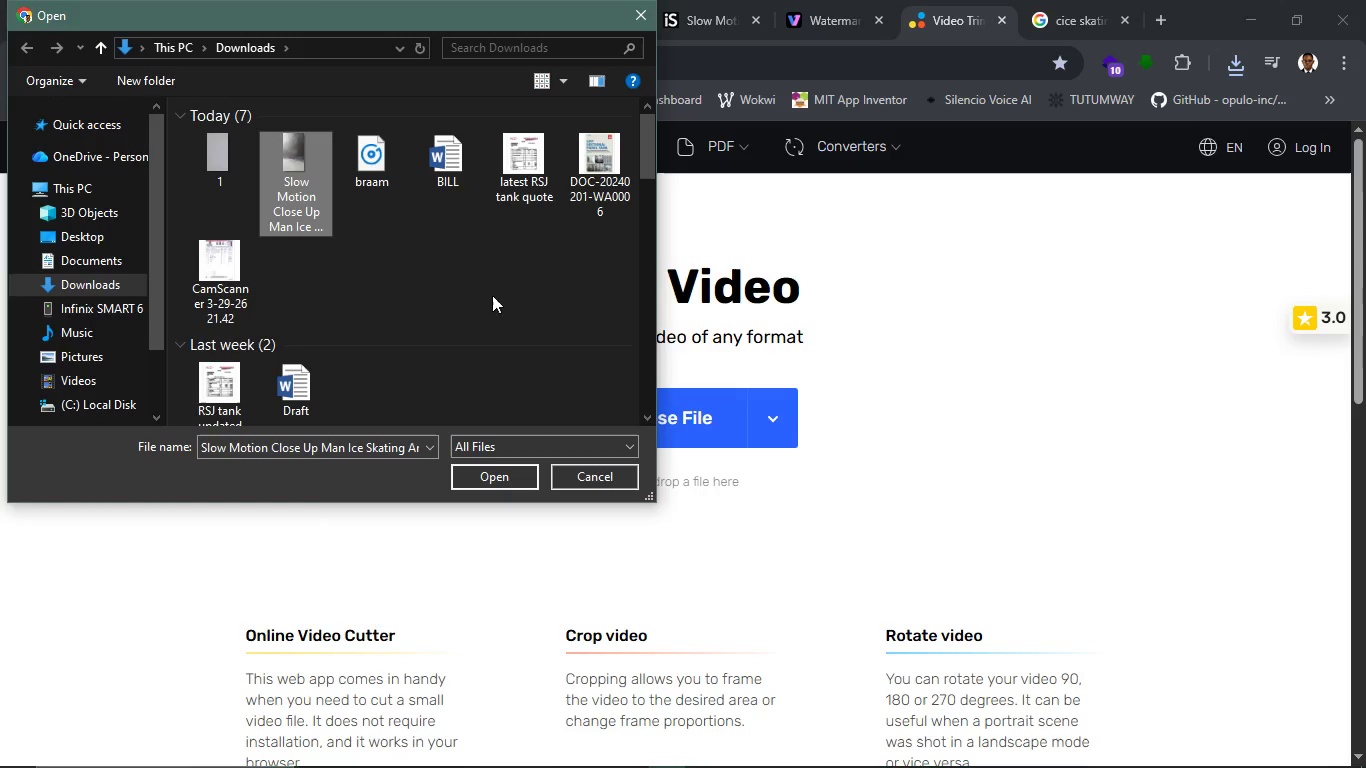 
left_click([485, 242])
 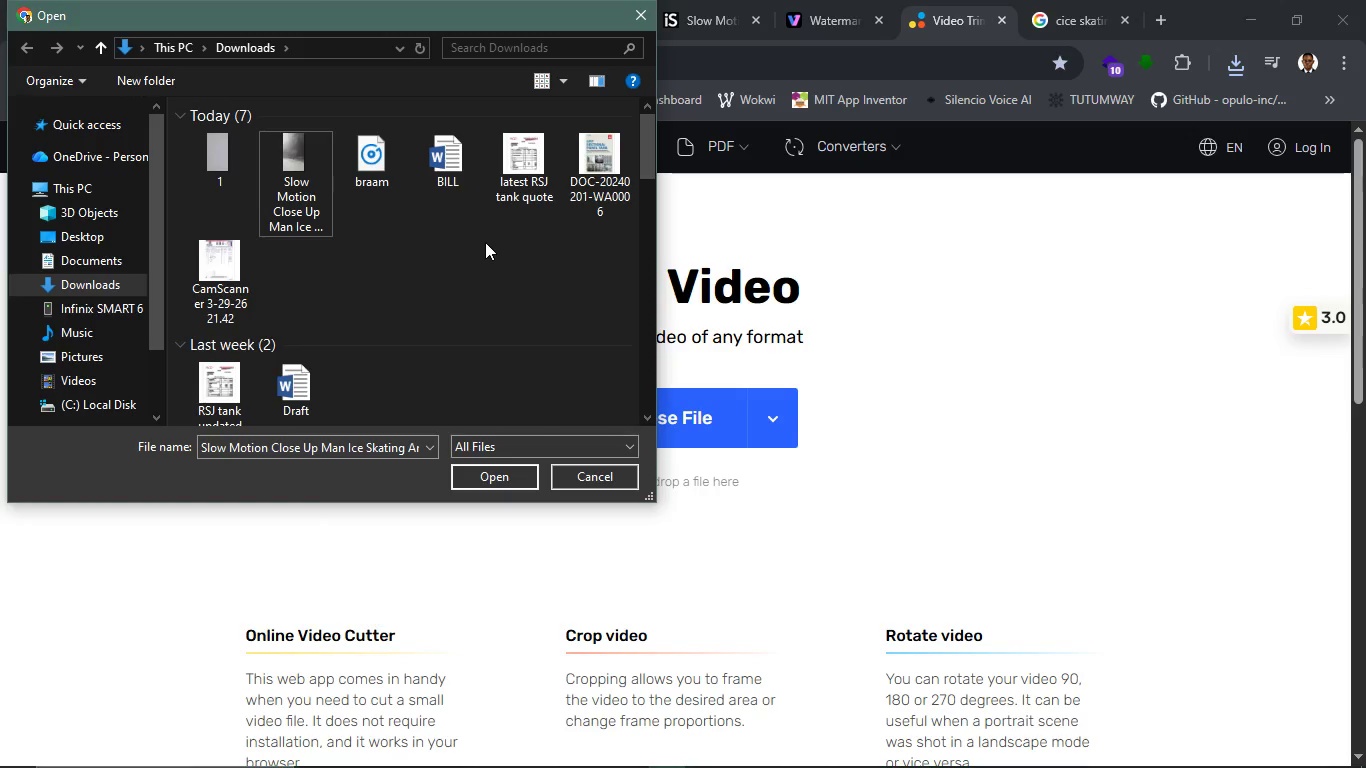 
key(Control+R)
 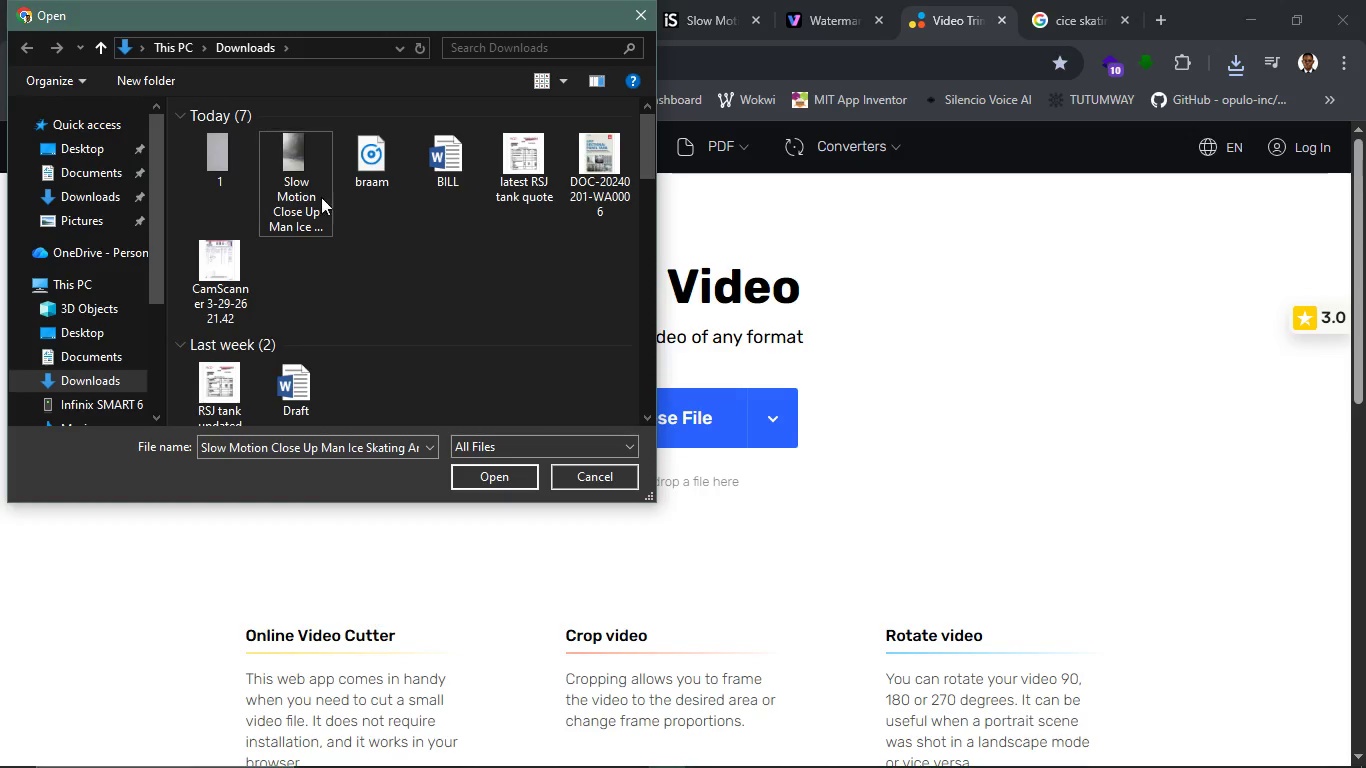 
left_click([301, 183])
 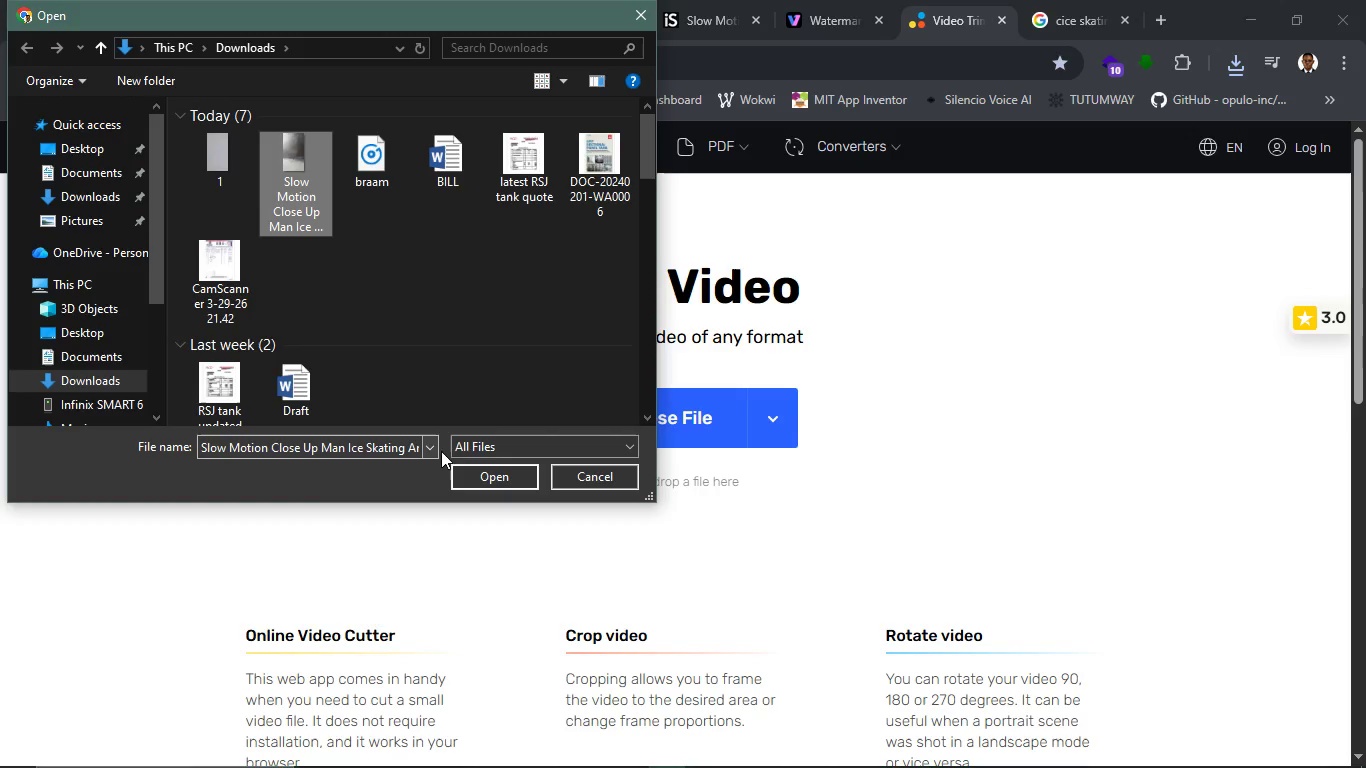 
left_click([465, 468])
 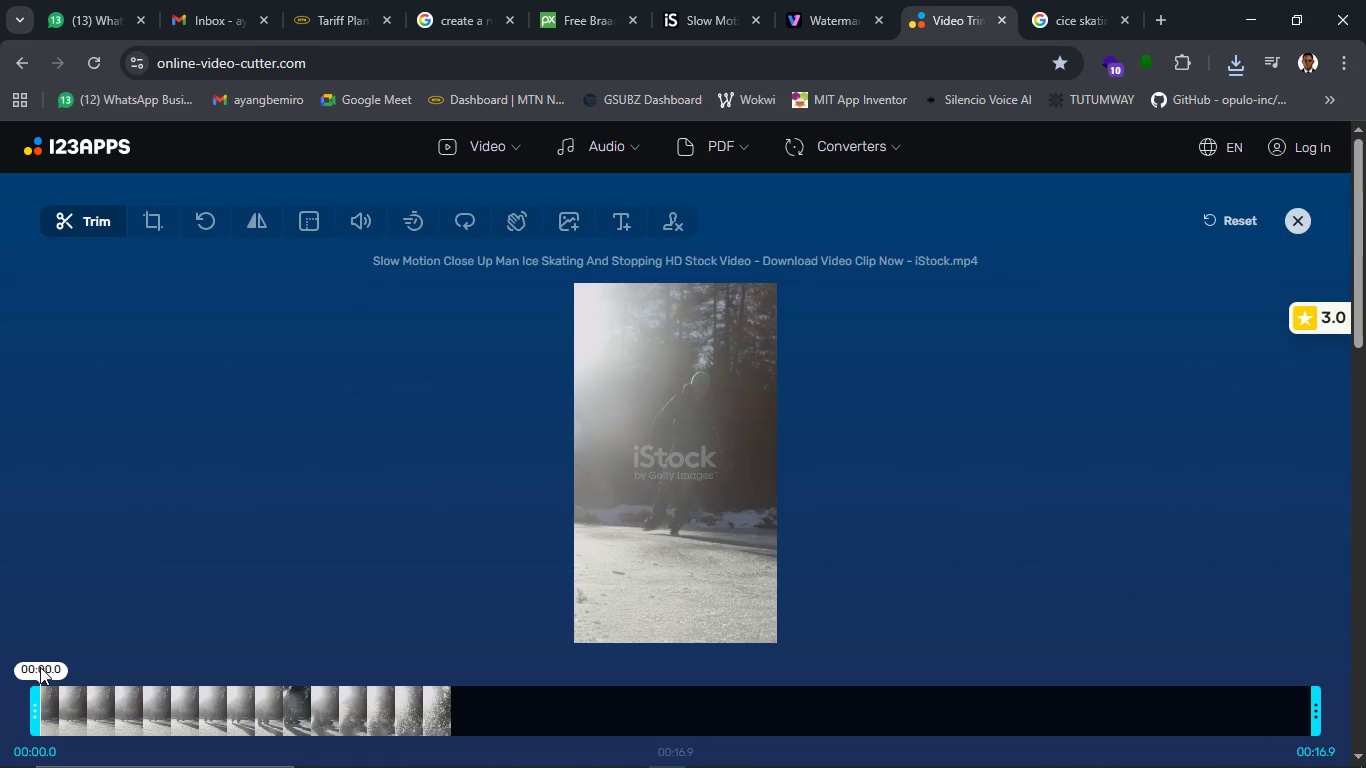 
wait(12.61)
 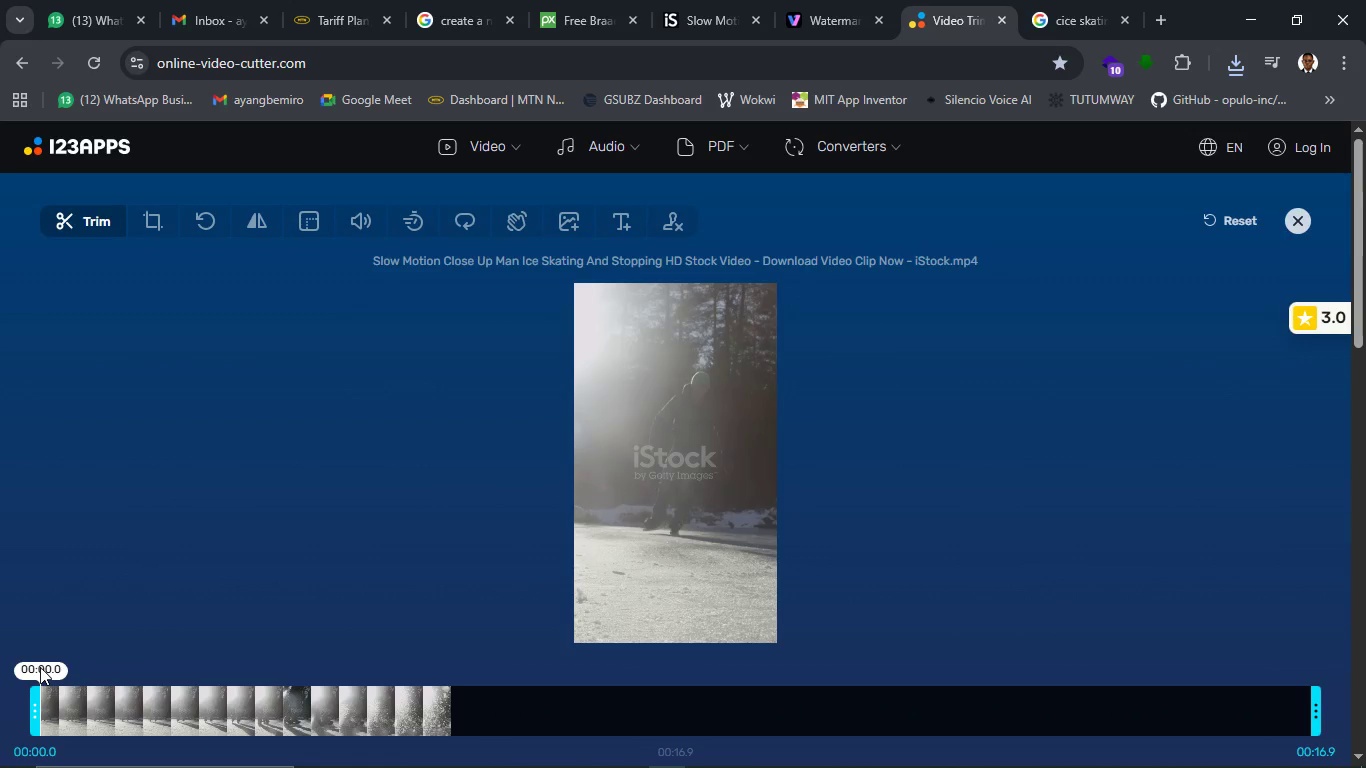 
left_click_drag(start_coordinate=[35, 716], to_coordinate=[222, 725])
 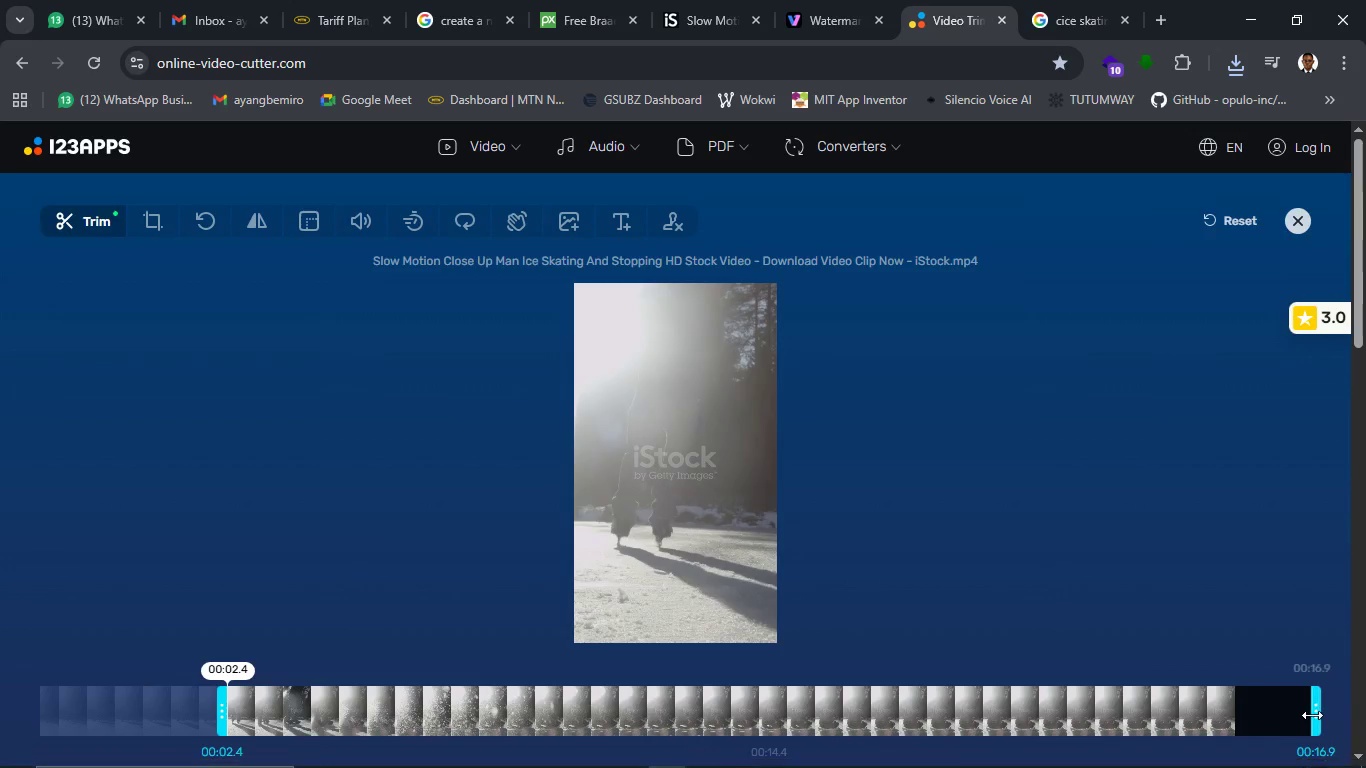 
left_click_drag(start_coordinate=[1312, 715], to_coordinate=[627, 708])
 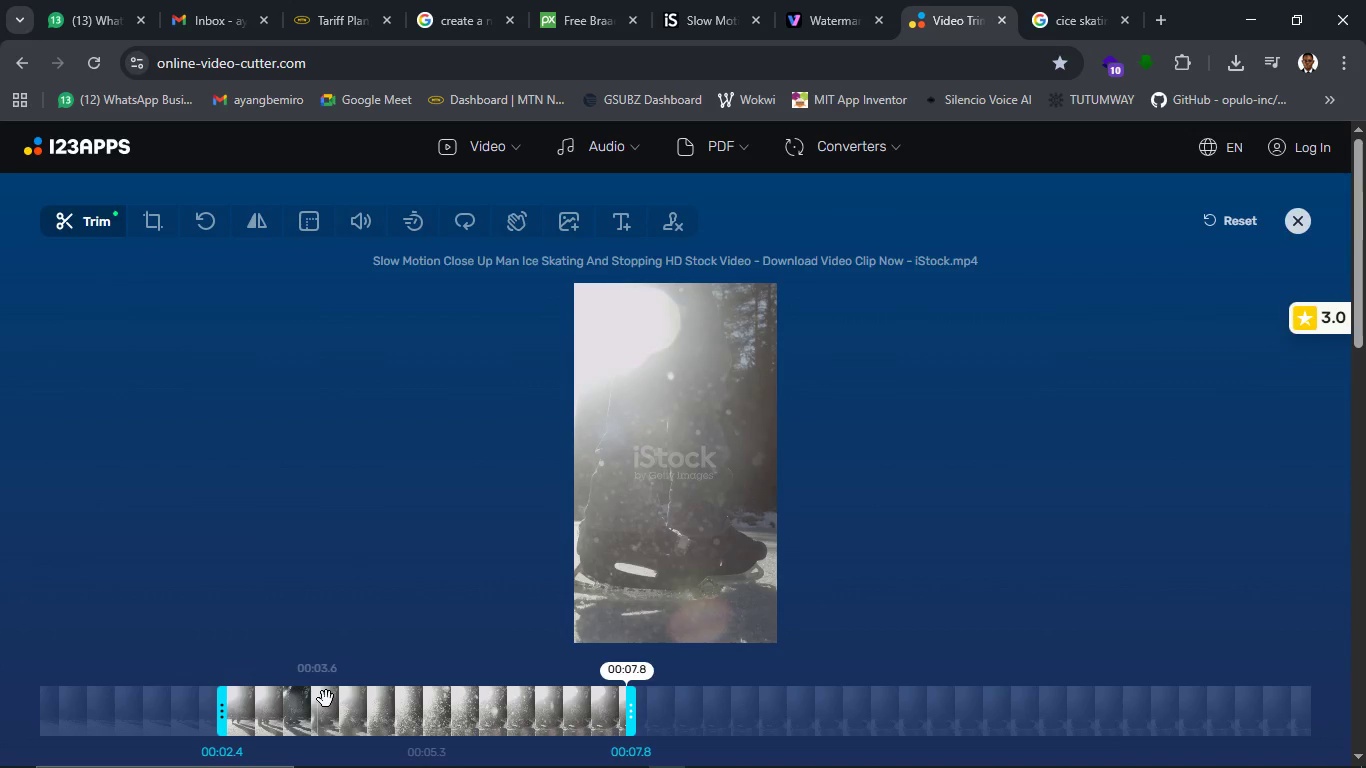 
scroll: coordinate [669, 628], scroll_direction: down, amount: 2.0
 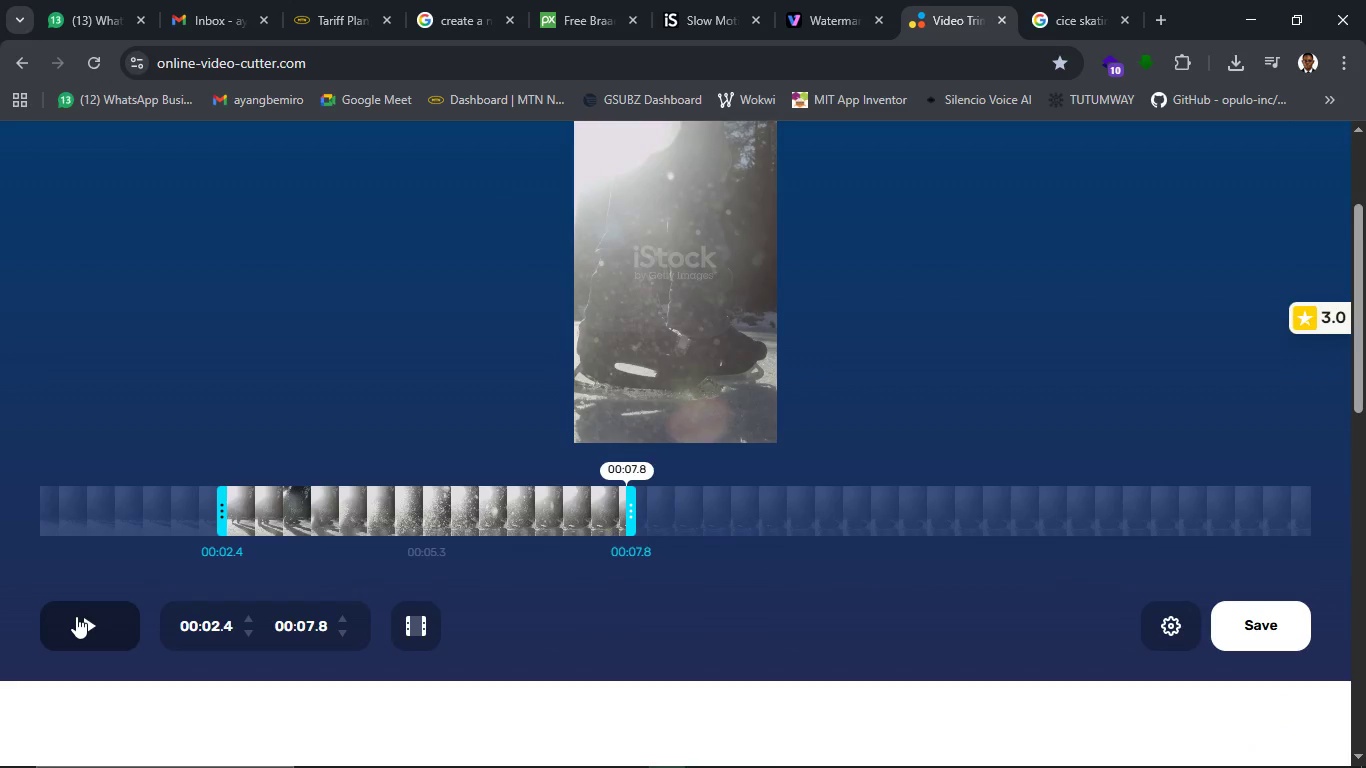 
left_click([76, 616])
 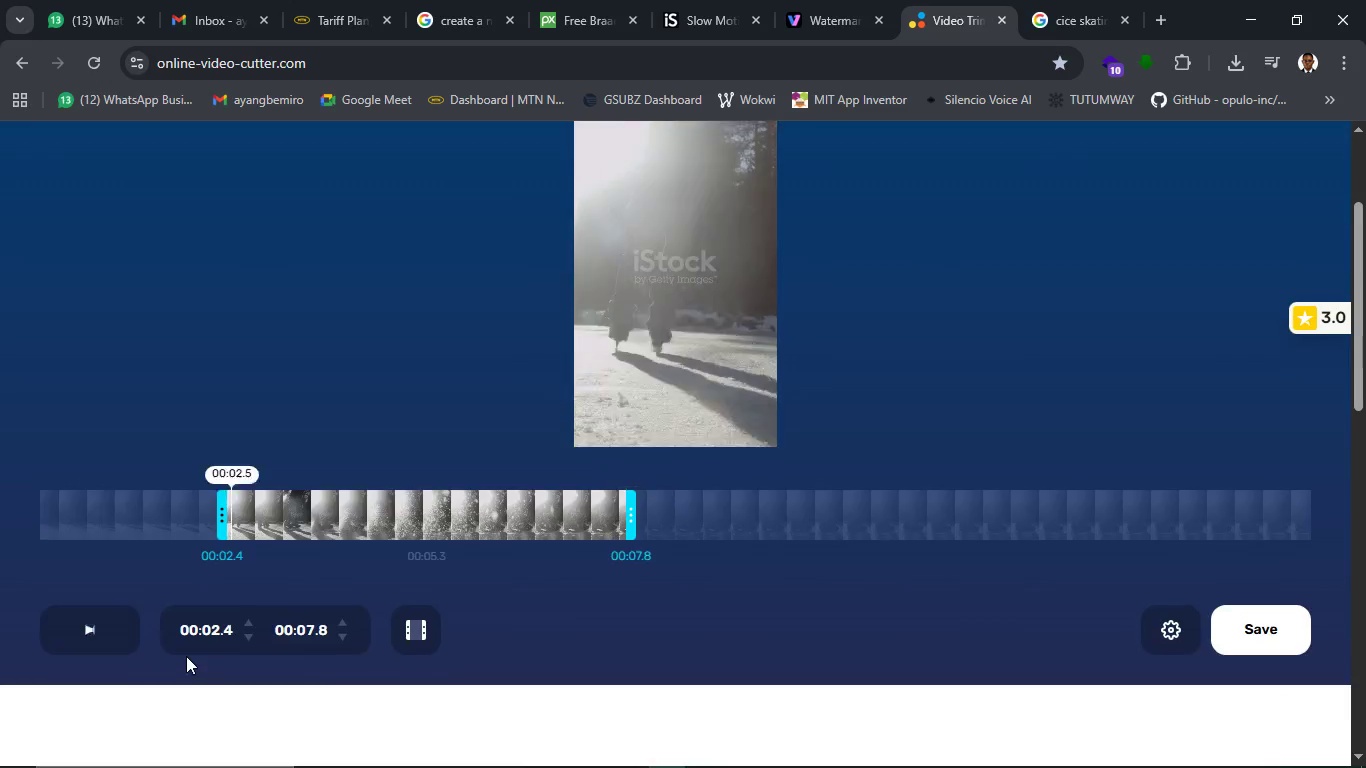 
scroll: coordinate [186, 656], scroll_direction: up, amount: 2.0